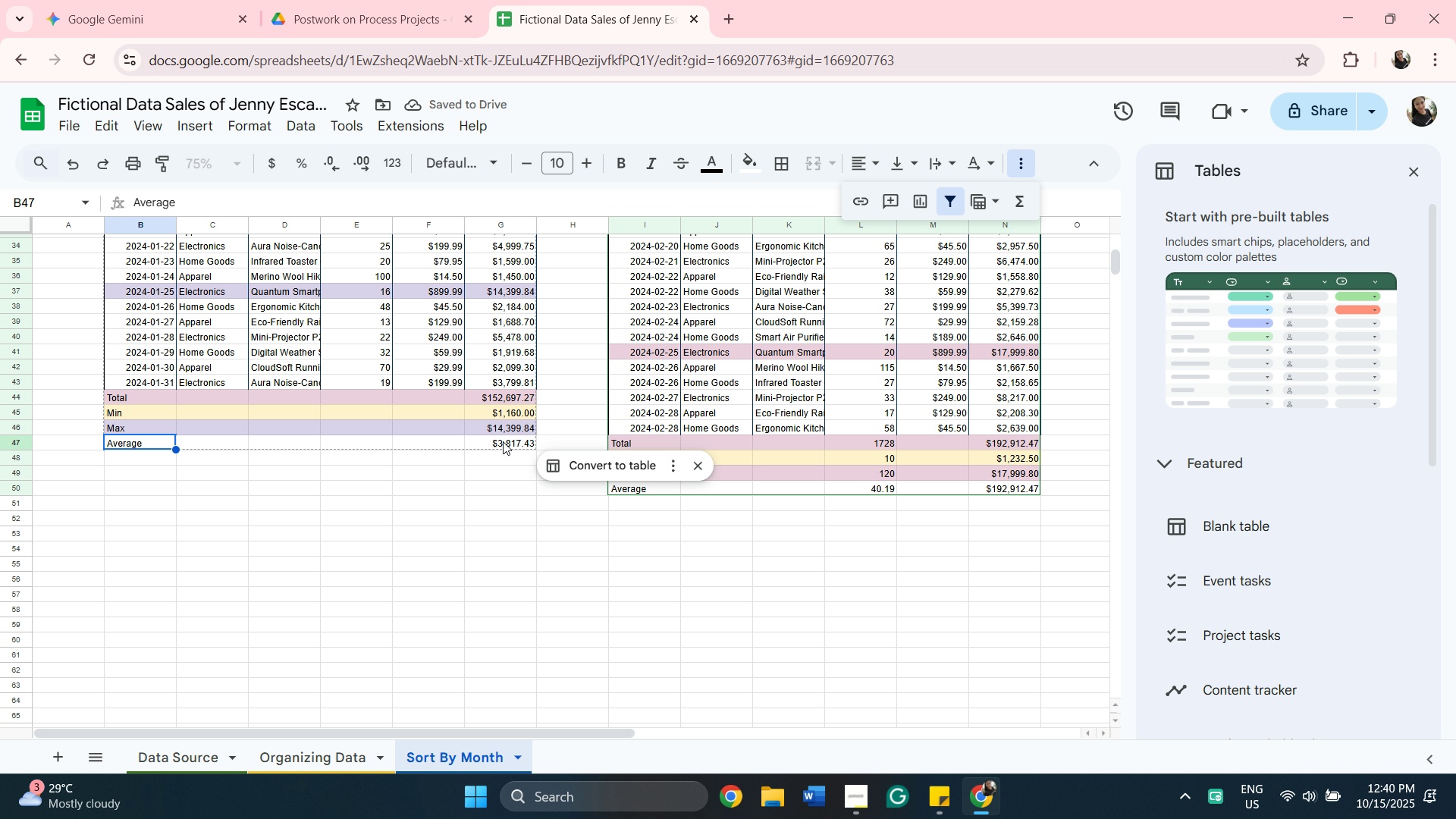 
wait(6.61)
 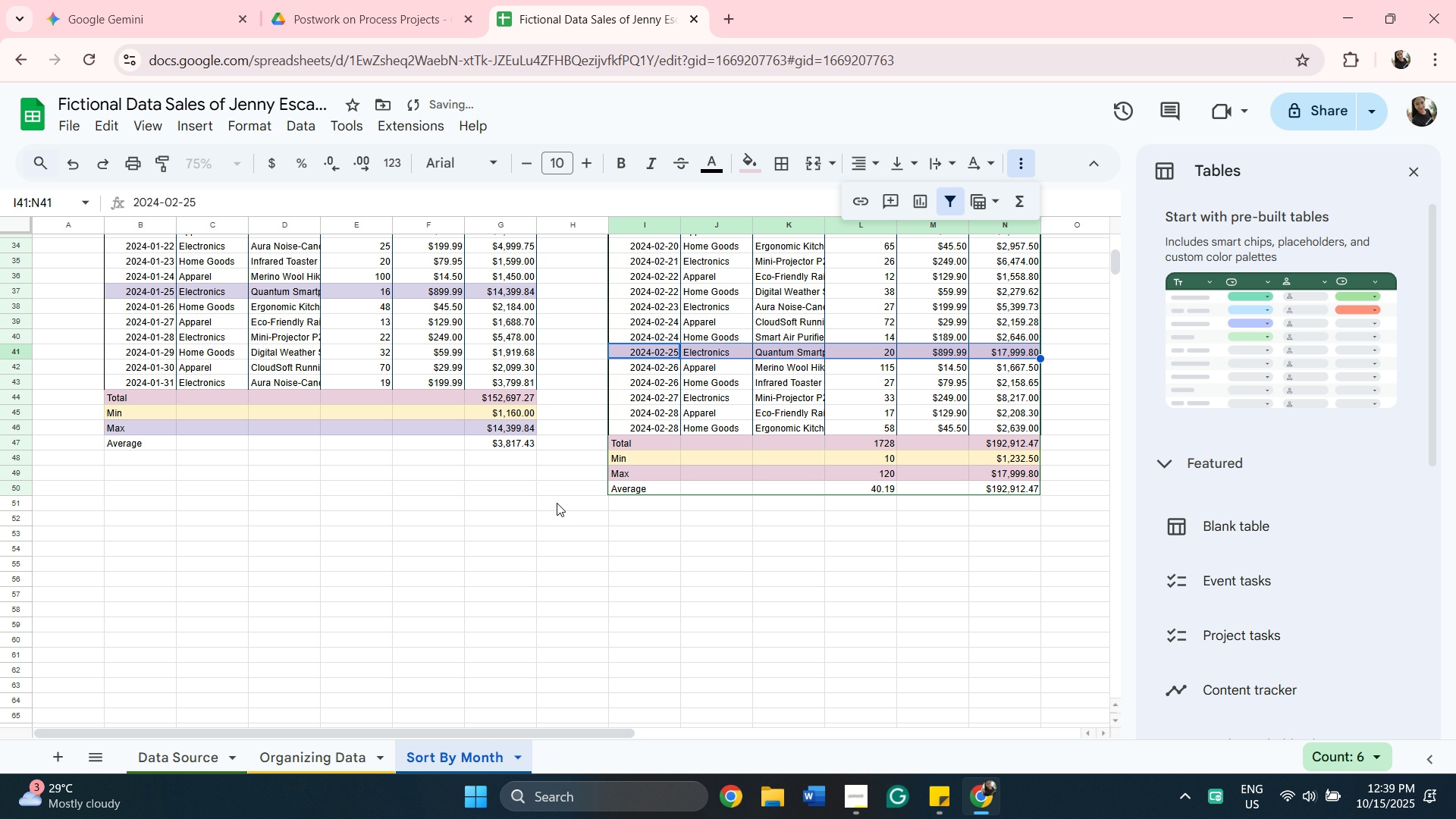 
hold_key(key=ShiftLeft, duration=0.52)
left_click([503, 441])
 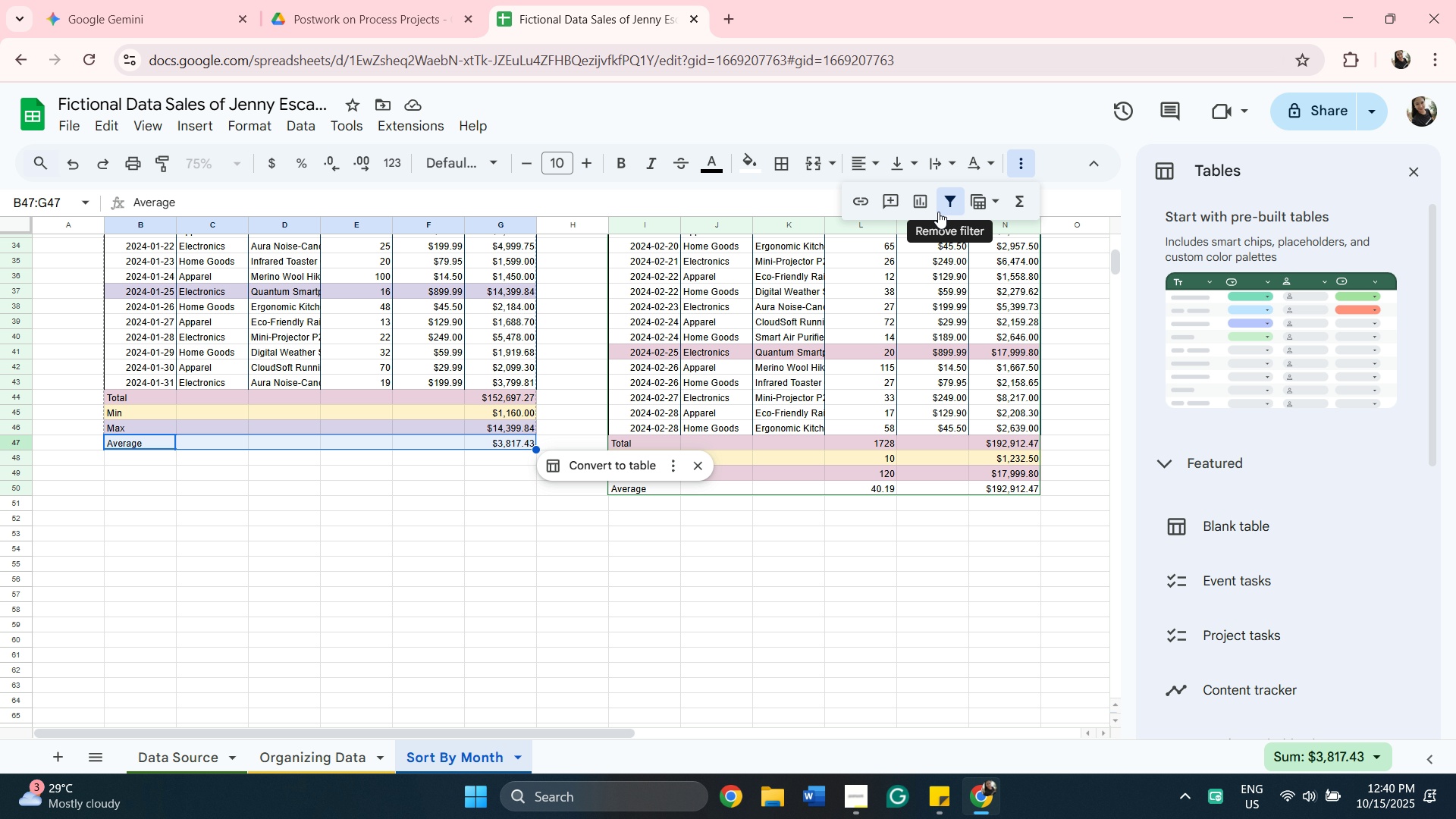 
wait(6.35)
 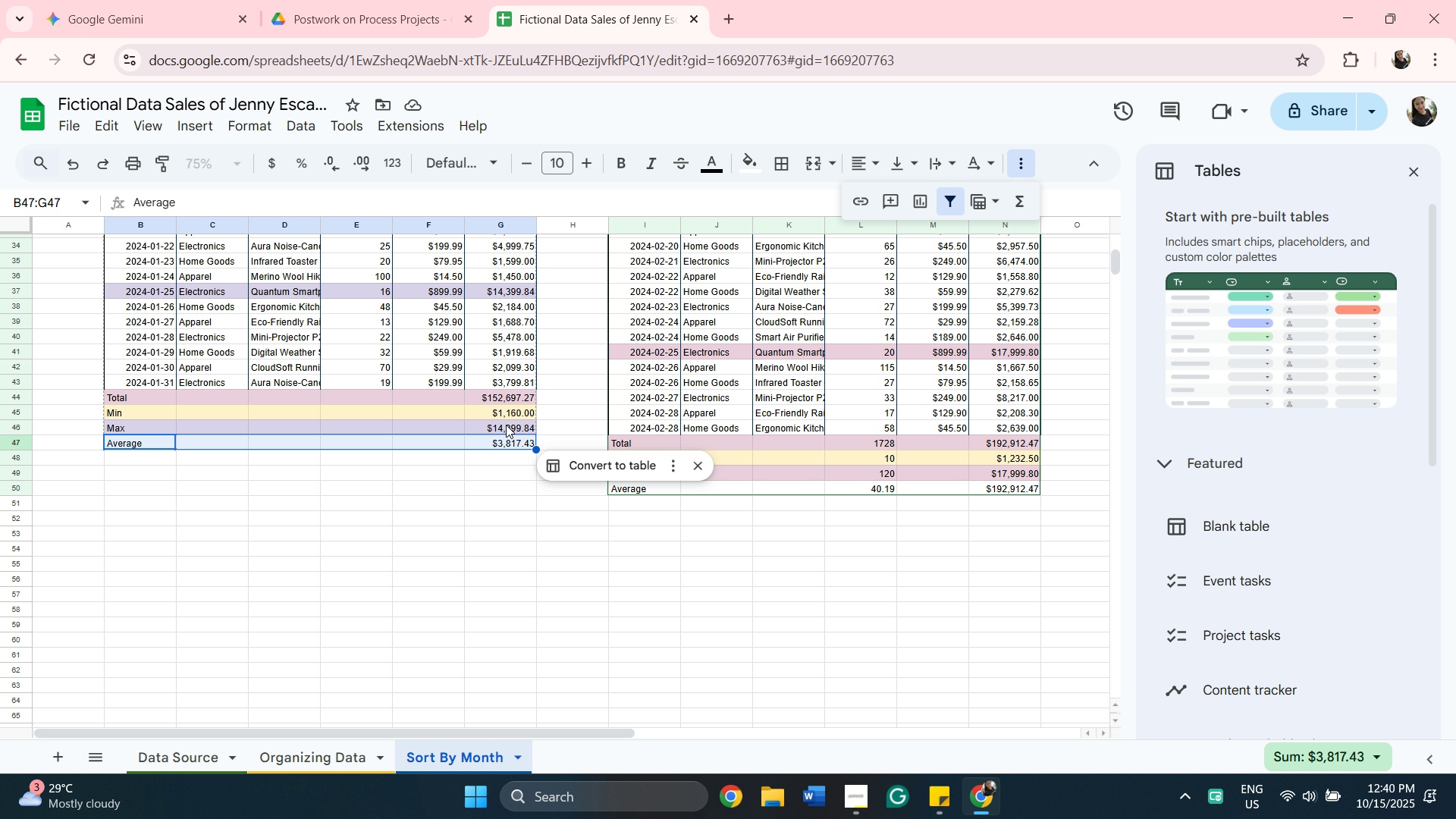 
mouse_move([760, 177])
 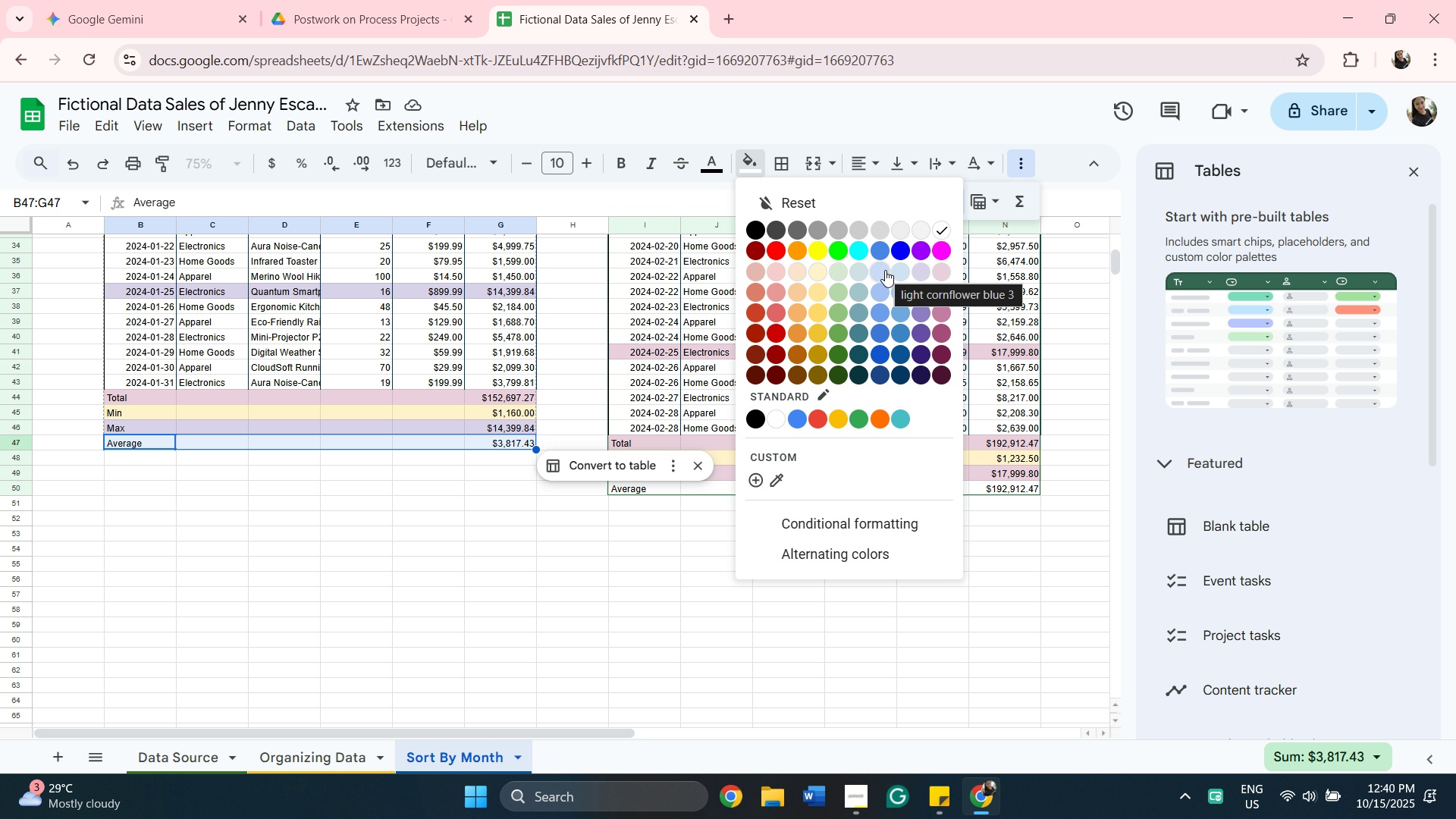 
wait(6.78)
 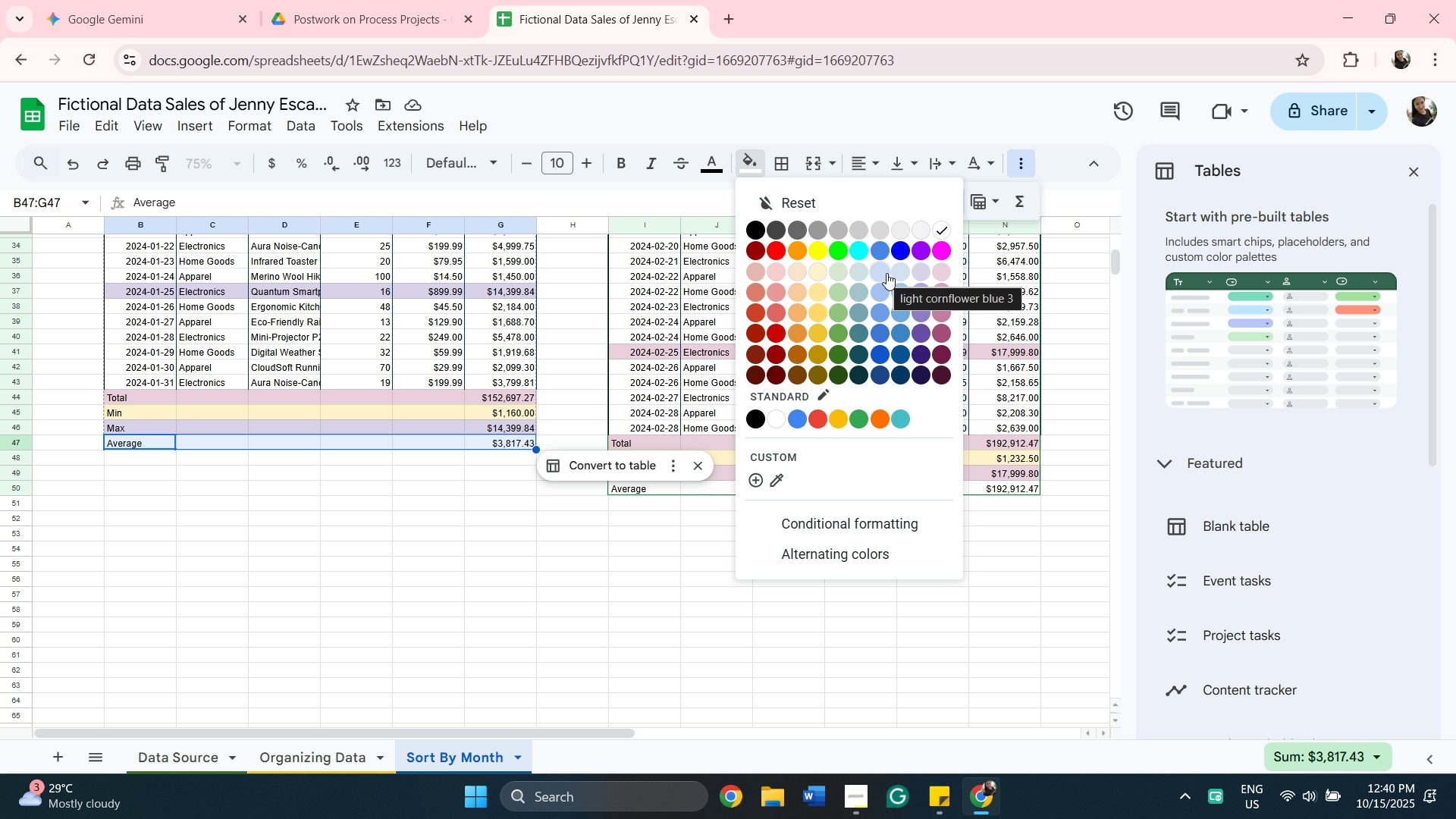 
left_click([880, 268])
 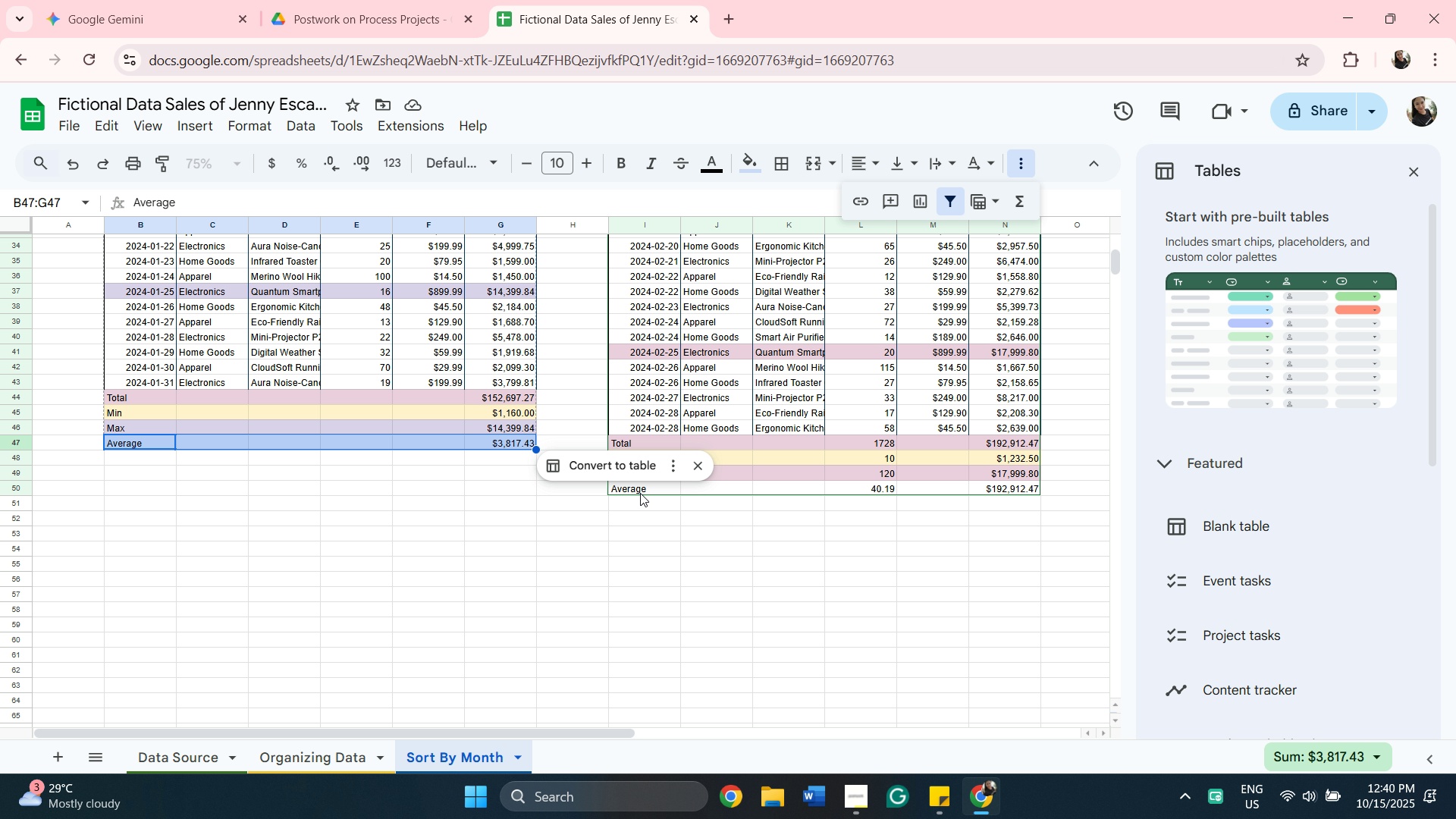 
wait(14.67)
 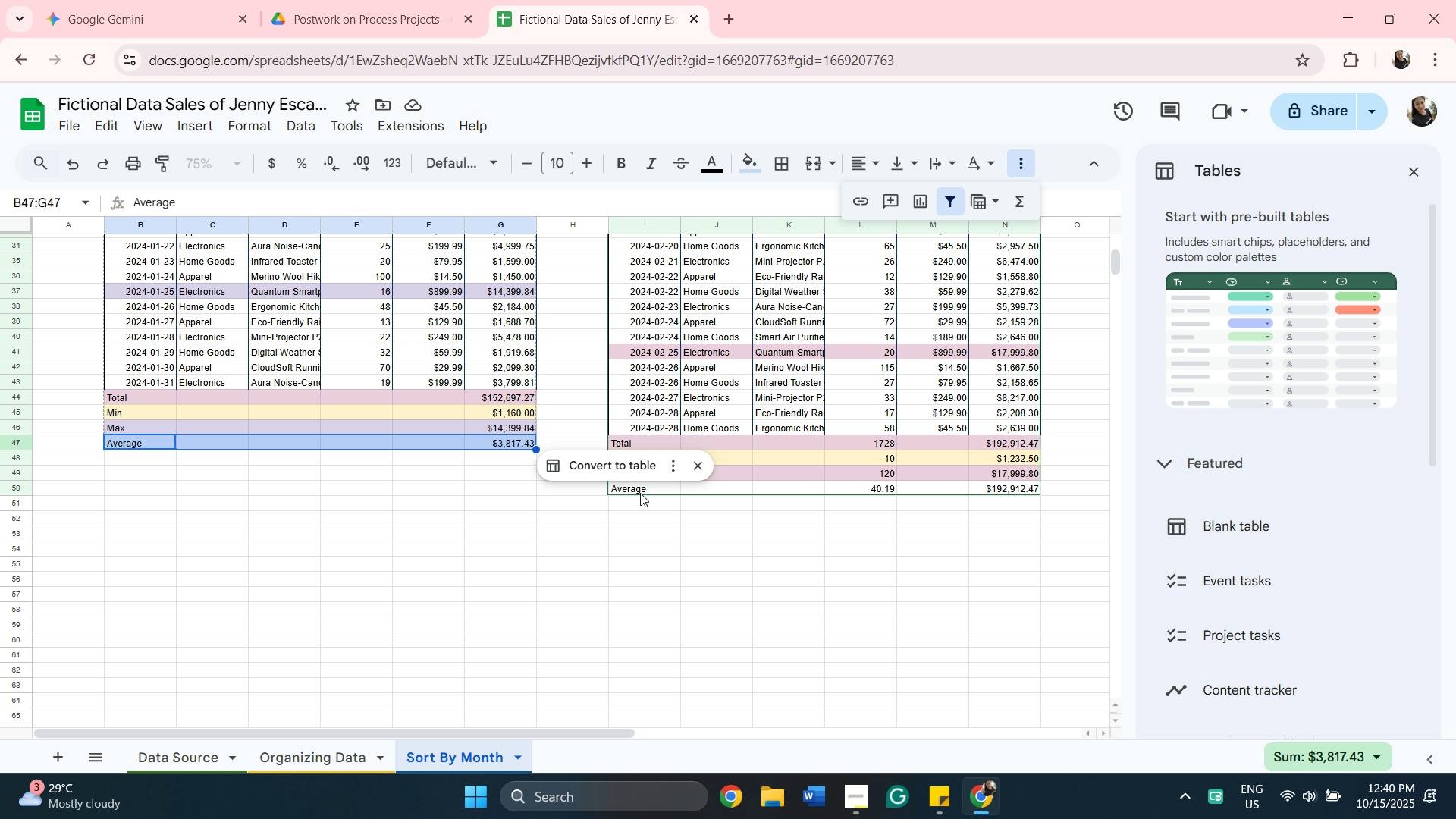 
left_click([746, 168])
 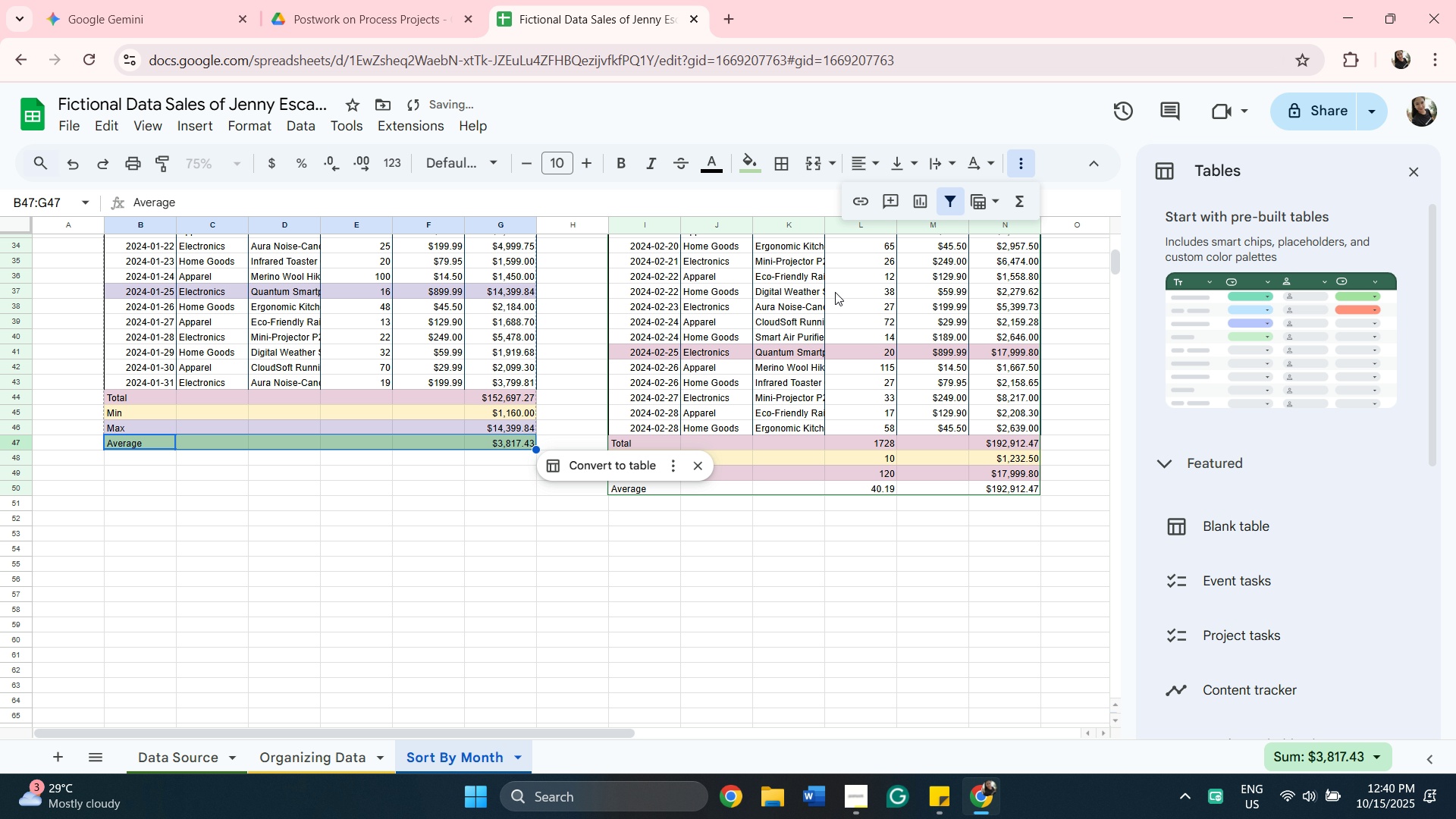 
wait(5.29)
 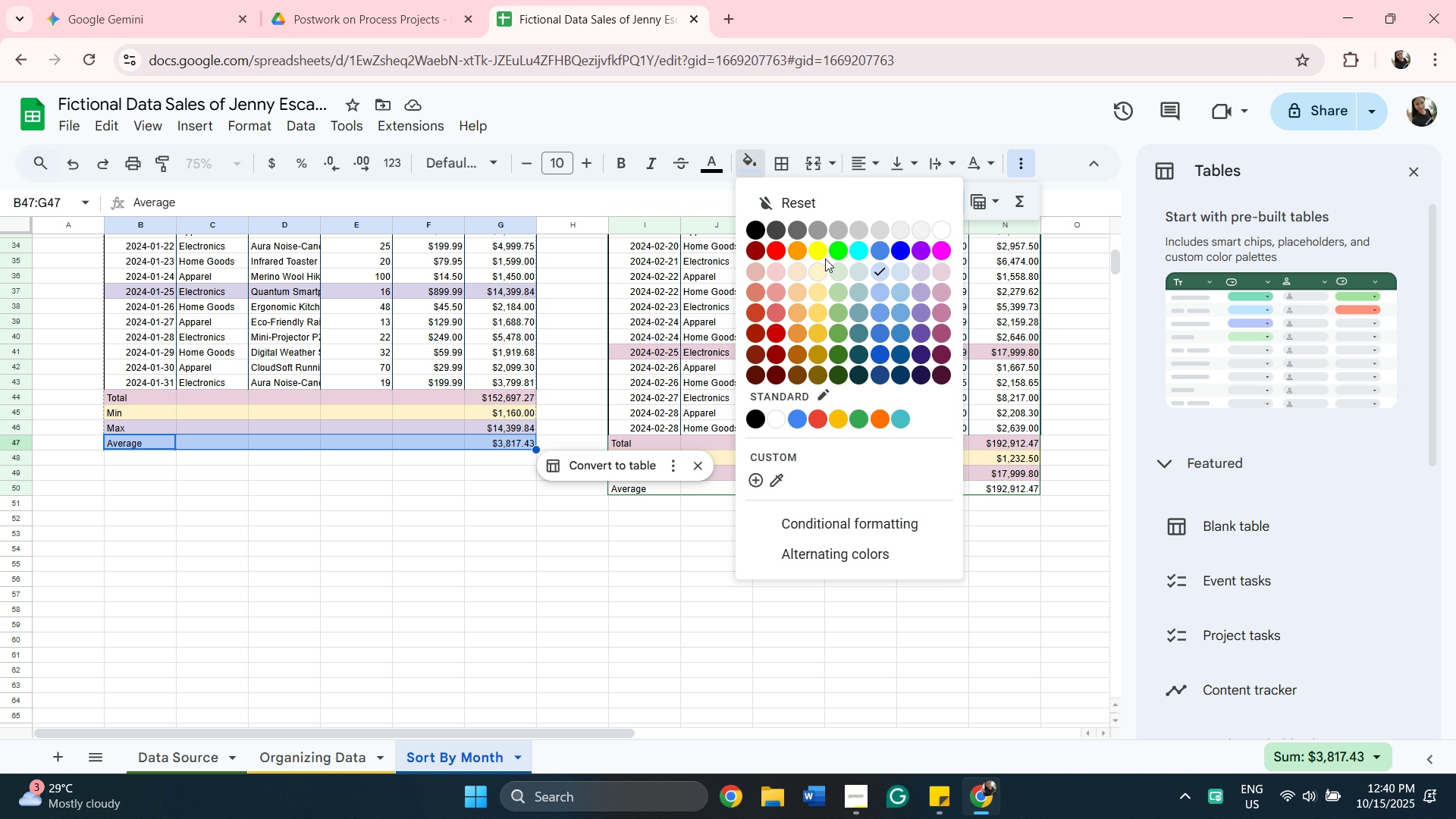 
left_click([738, 162])
 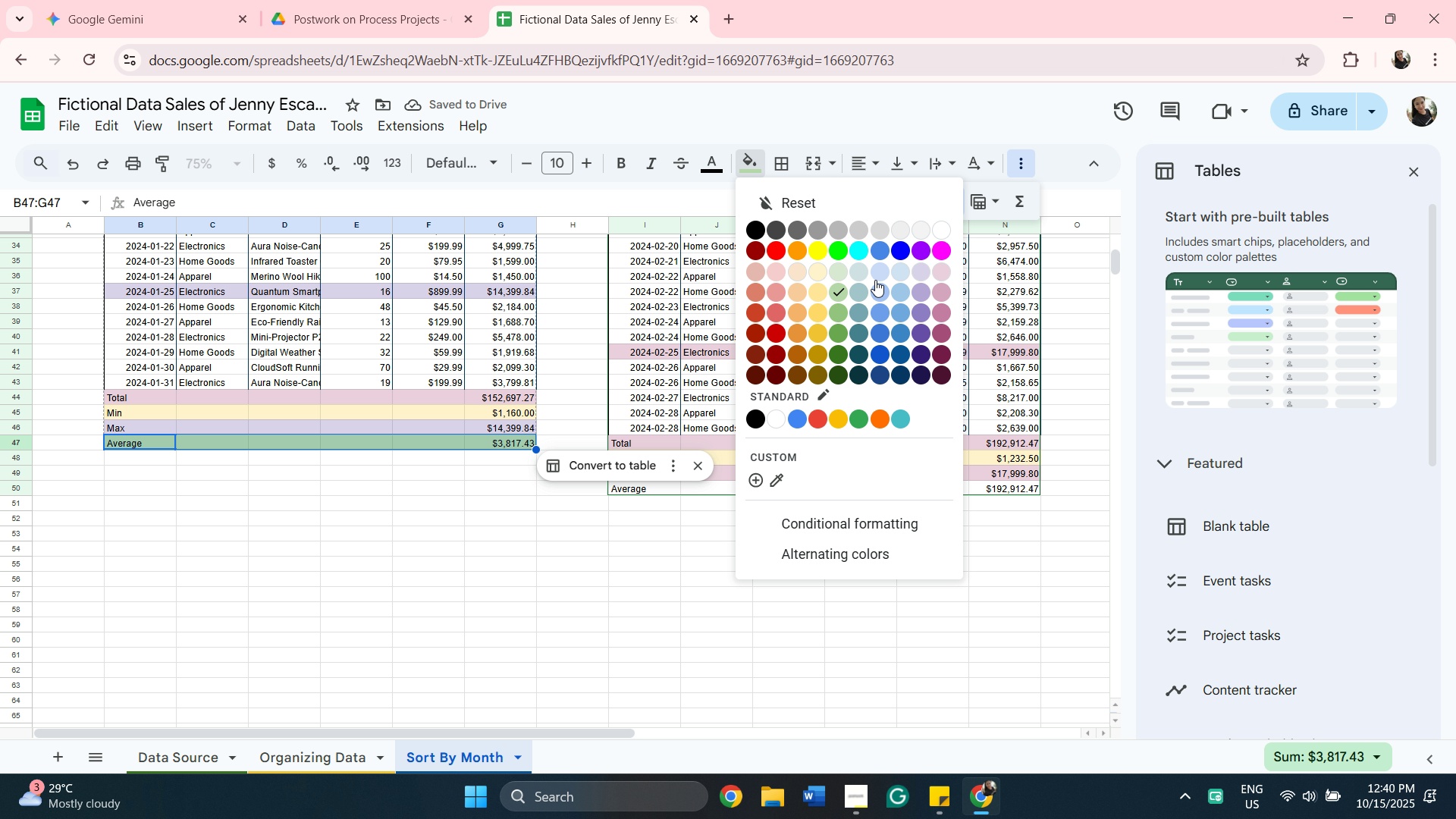 
left_click([875, 279])
 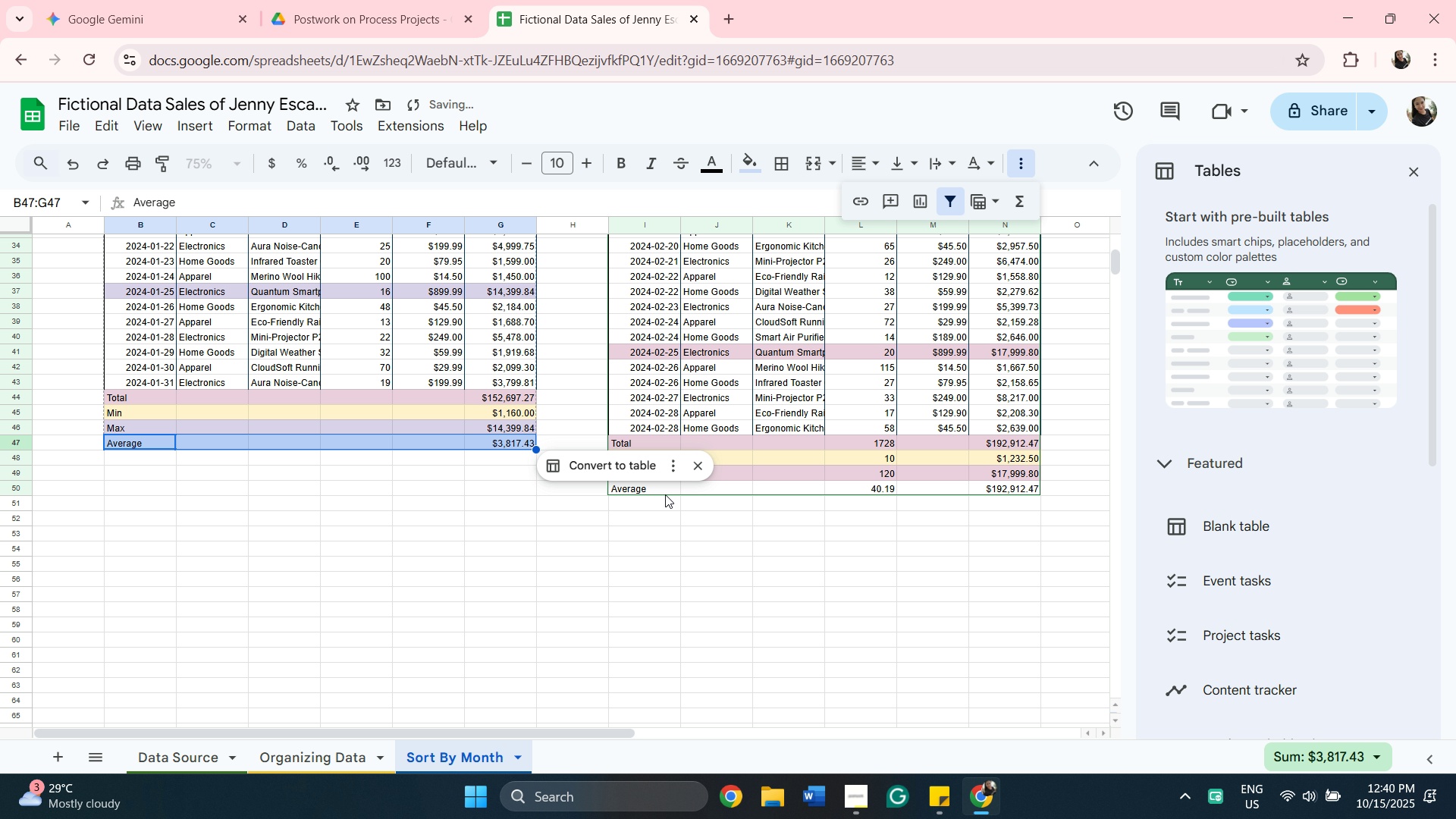 
left_click([640, 490])
 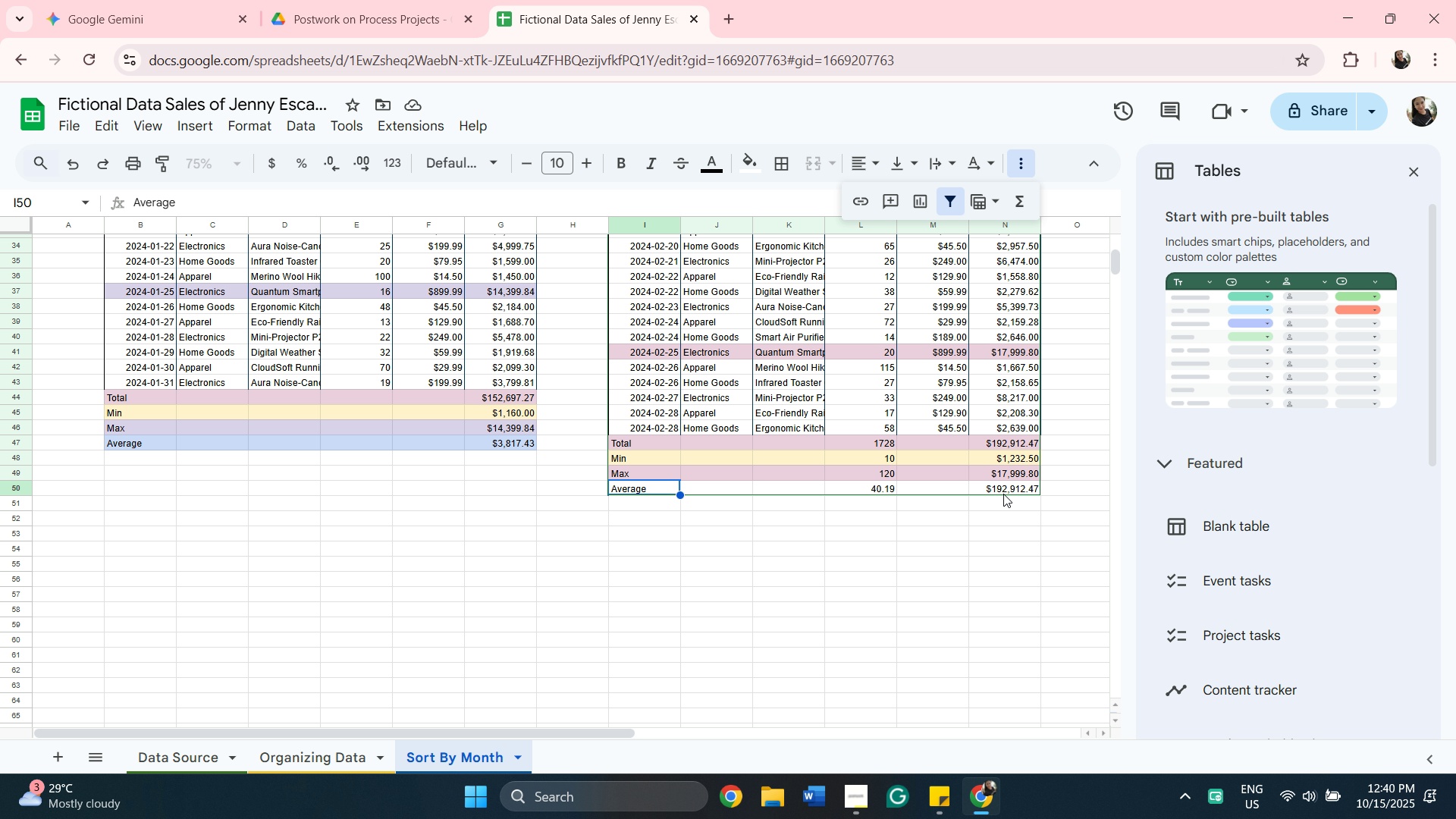 
wait(11.5)
 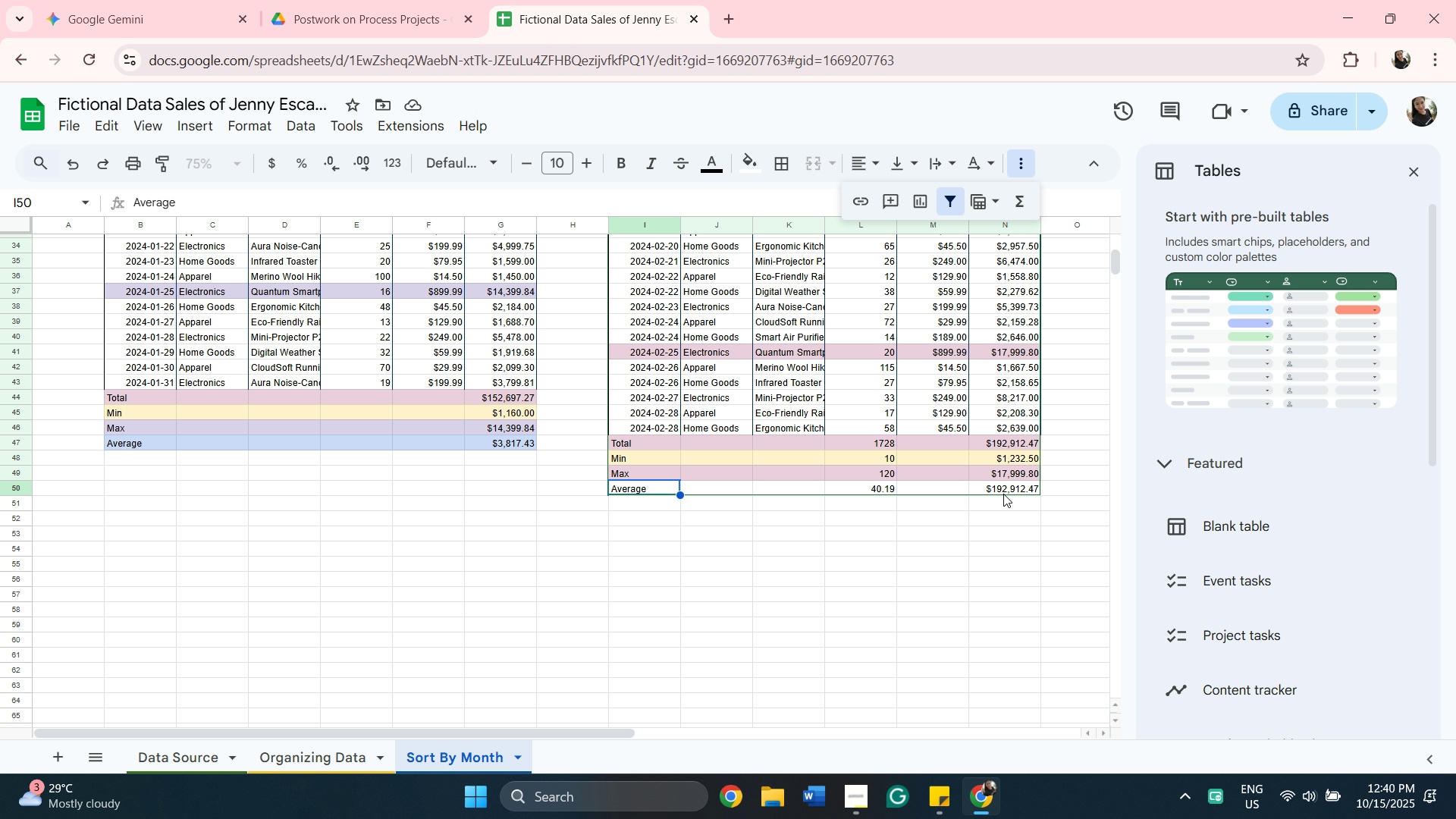 
hold_key(key=ShiftLeft, duration=0.64)
left_click([1009, 486])
 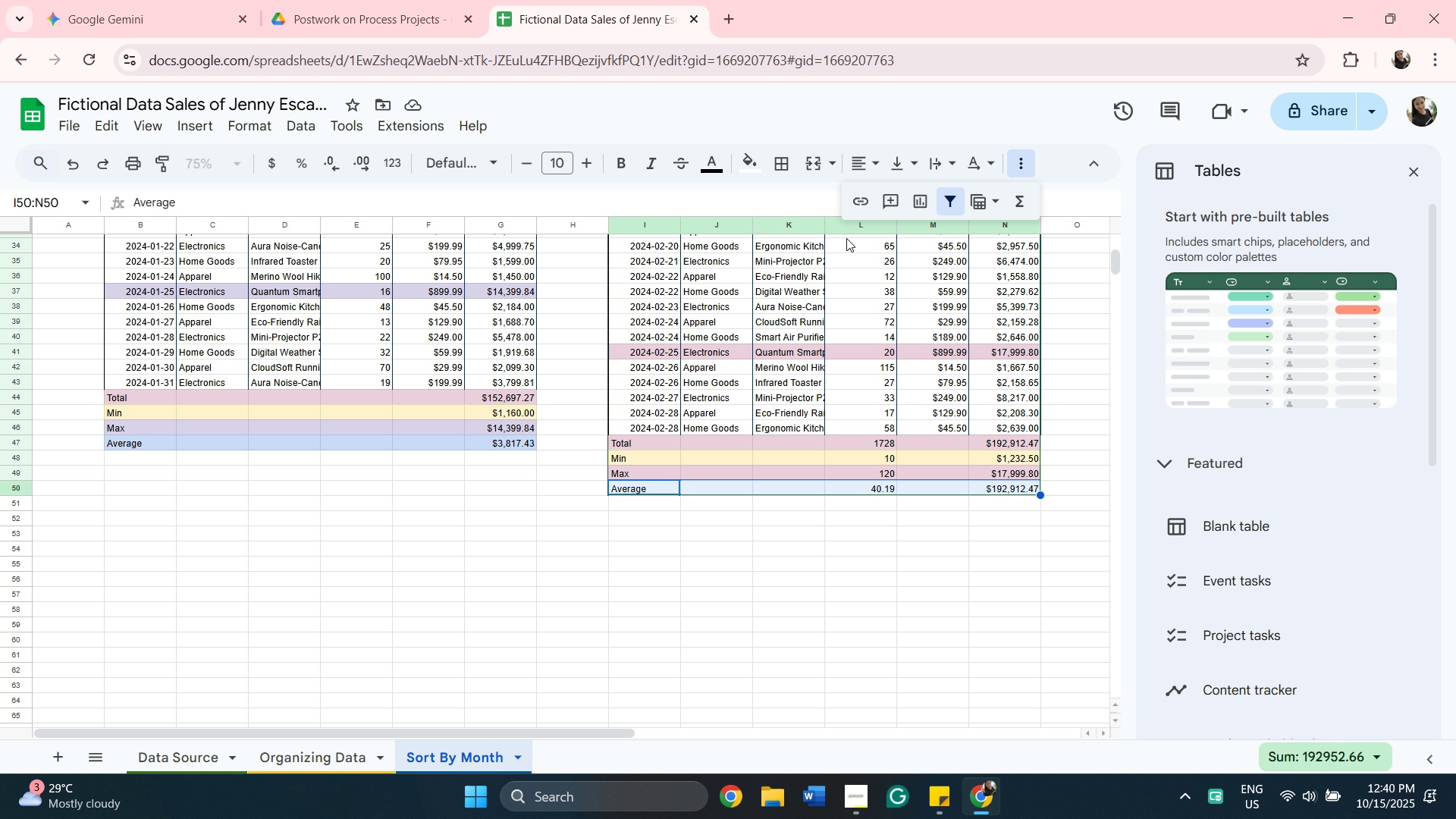 
mouse_move([780, 189])
 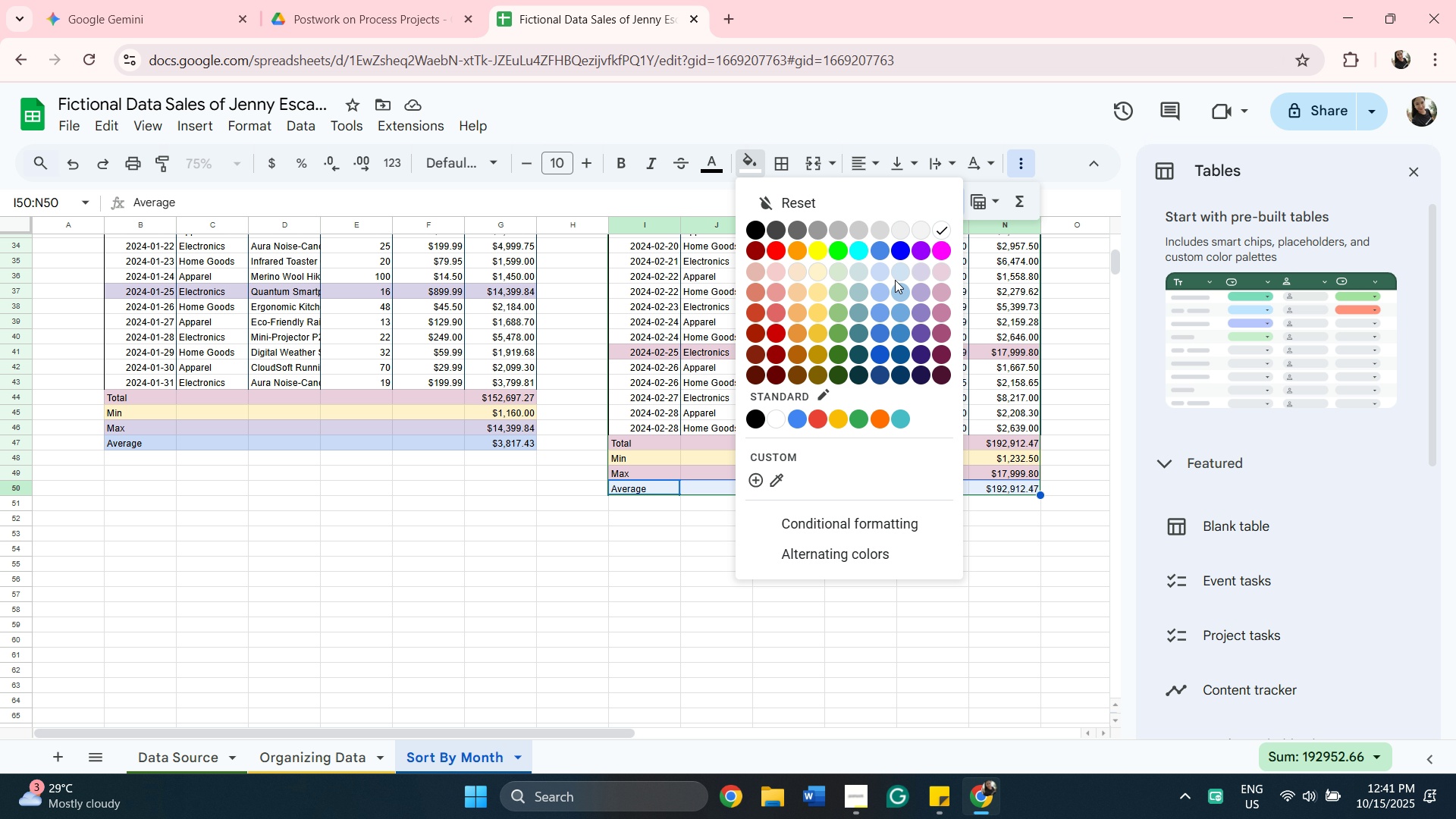 
left_click([901, 280])
 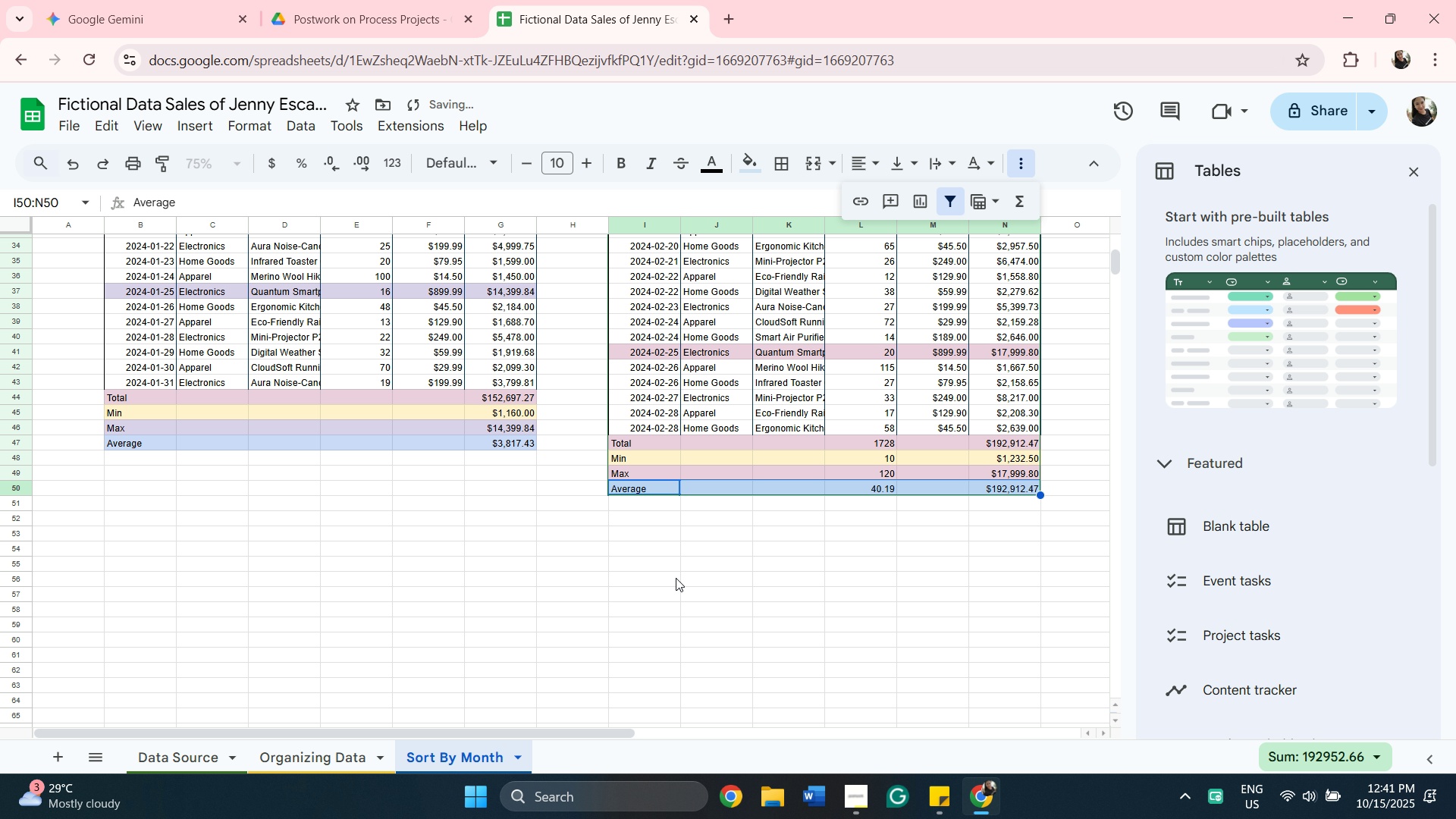 
left_click([644, 608])
 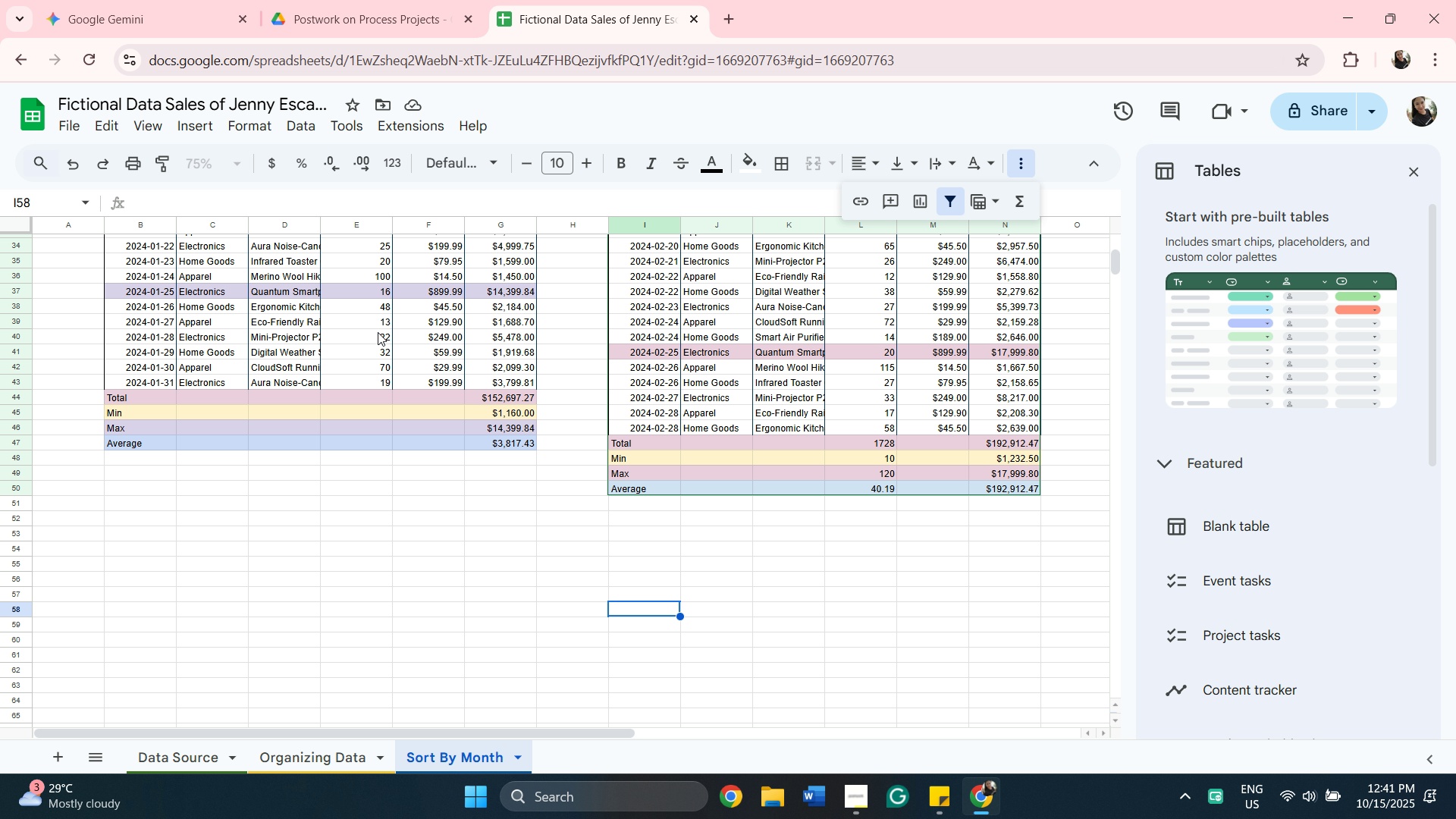 
wait(8.01)
 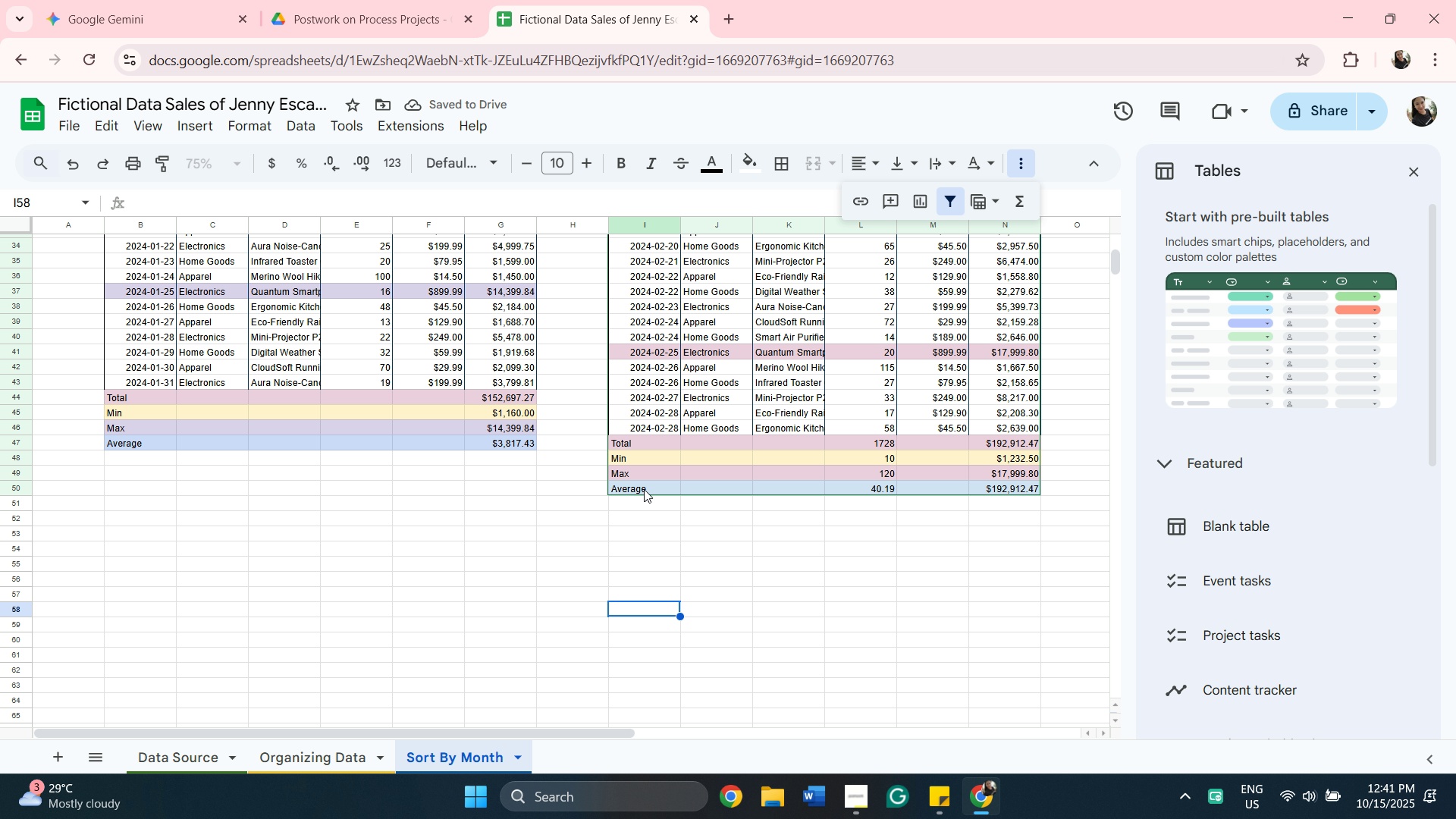 
scroll: coordinate [691, 537], scroll_direction: up, amount: 3.0
 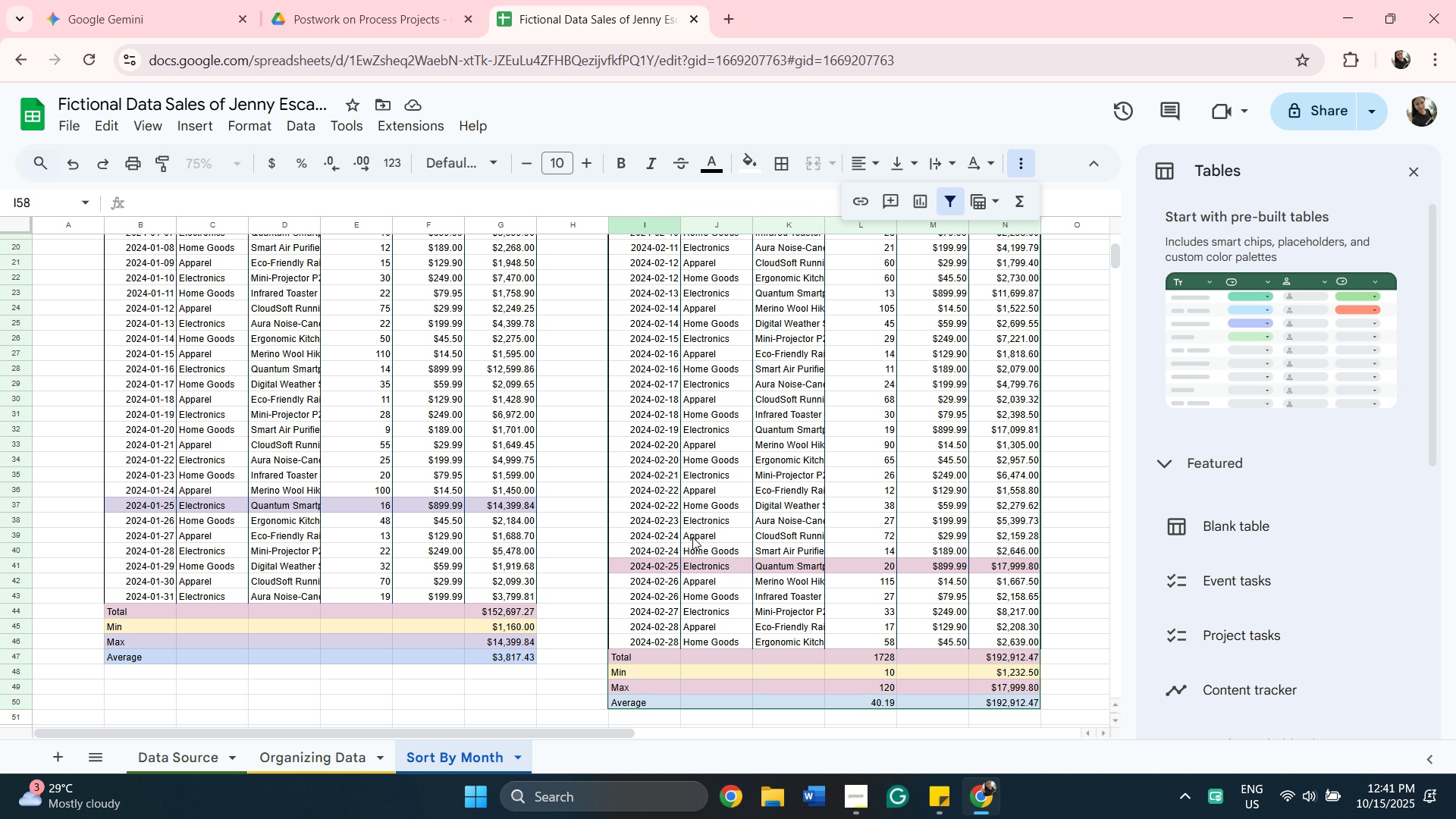 
scroll: coordinate [692, 537], scroll_direction: down, amount: 1.0
 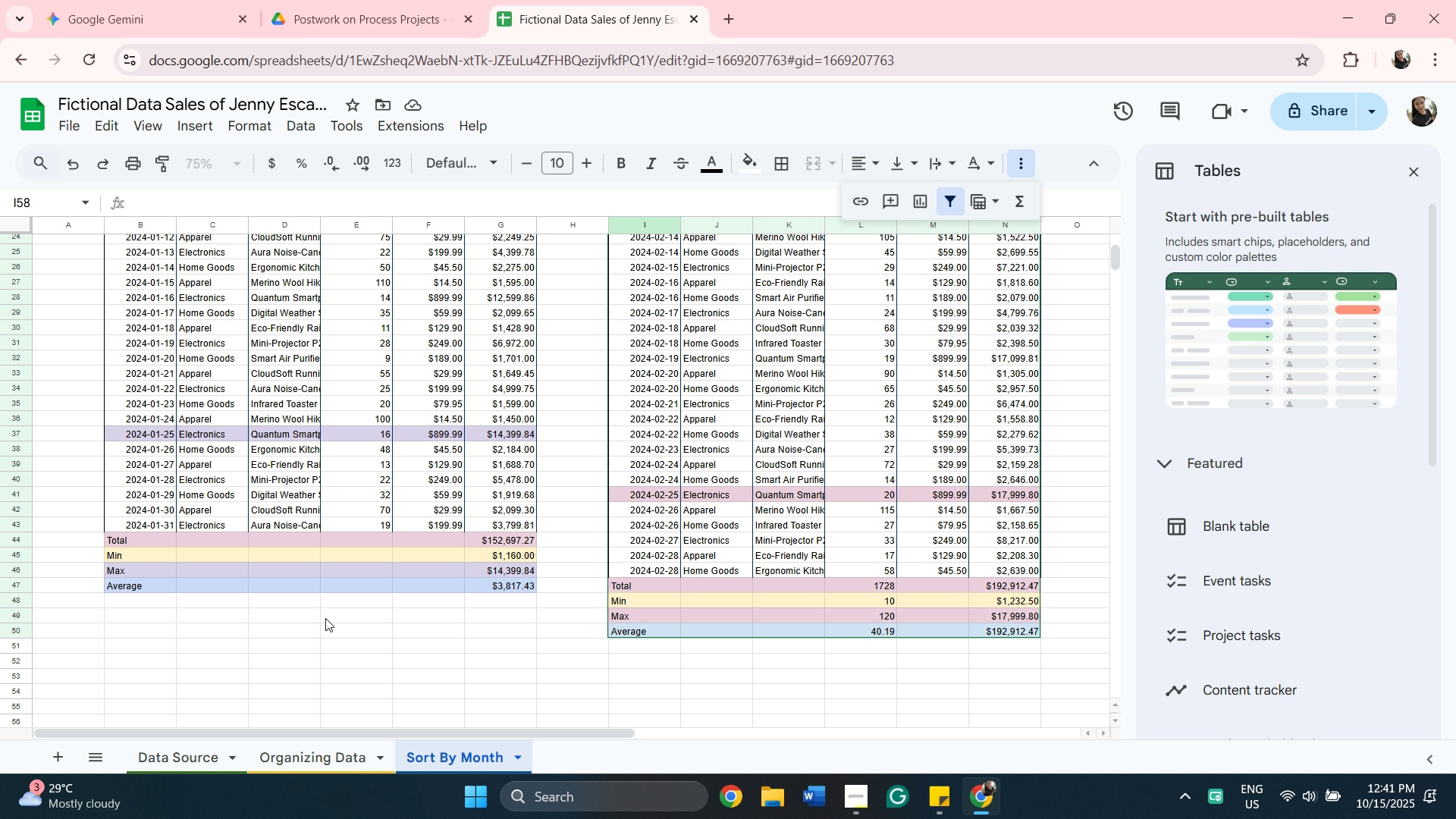 
left_click_drag(start_coordinate=[124, 585], to_coordinate=[130, 585])
 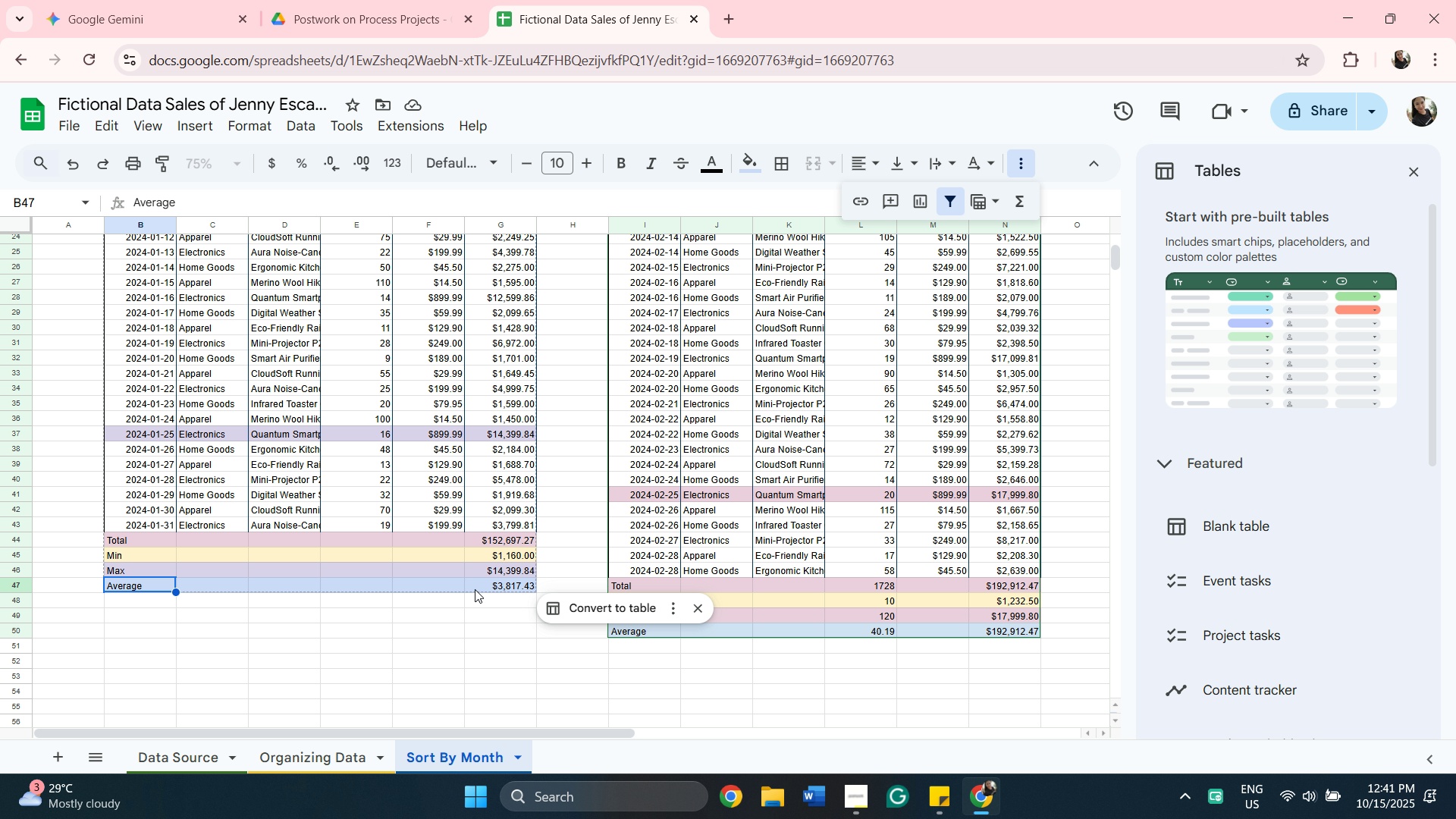 
hold_key(key=ShiftLeft, duration=0.53)
left_click([475, 589])
 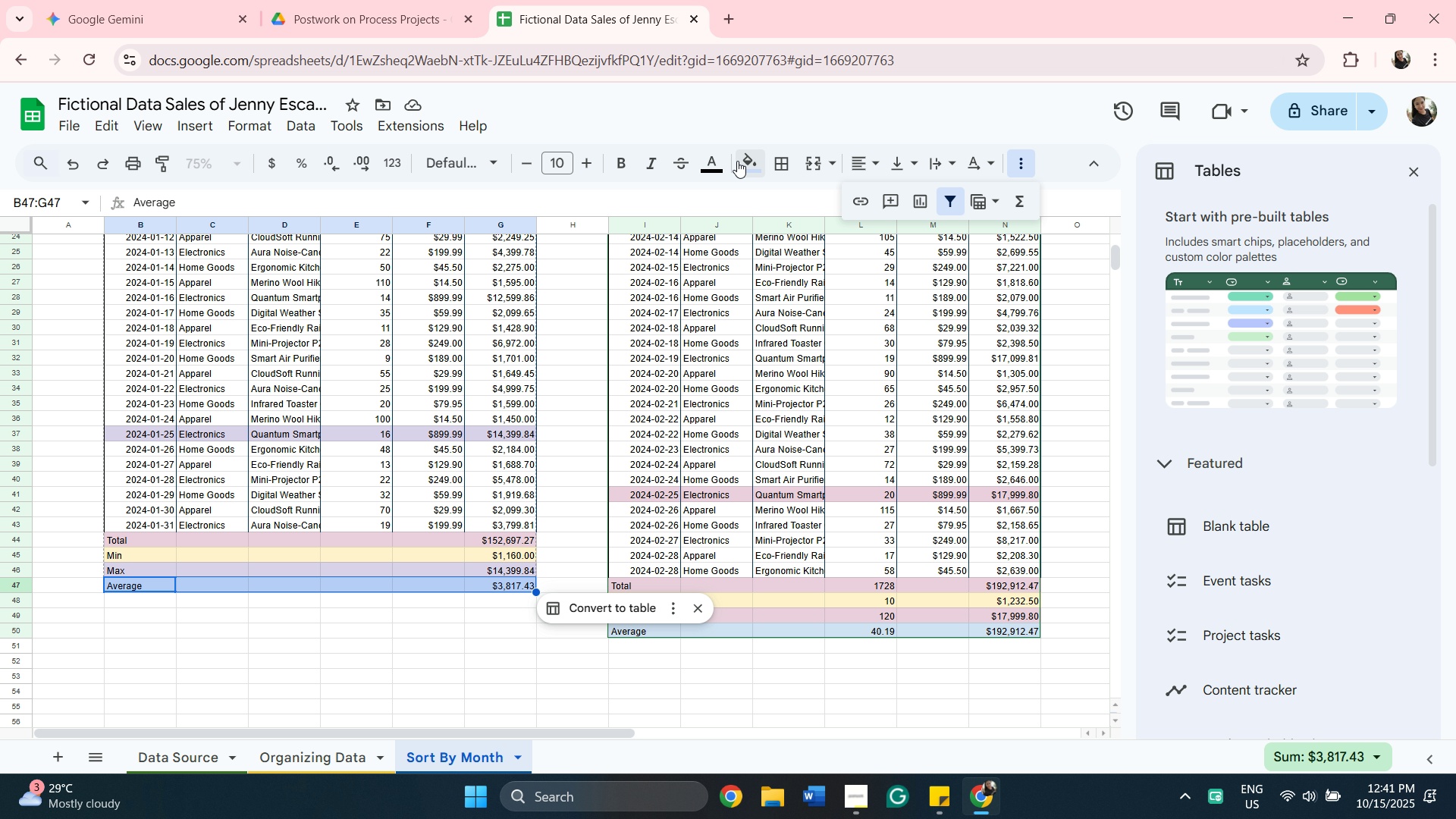 
left_click([746, 163])
 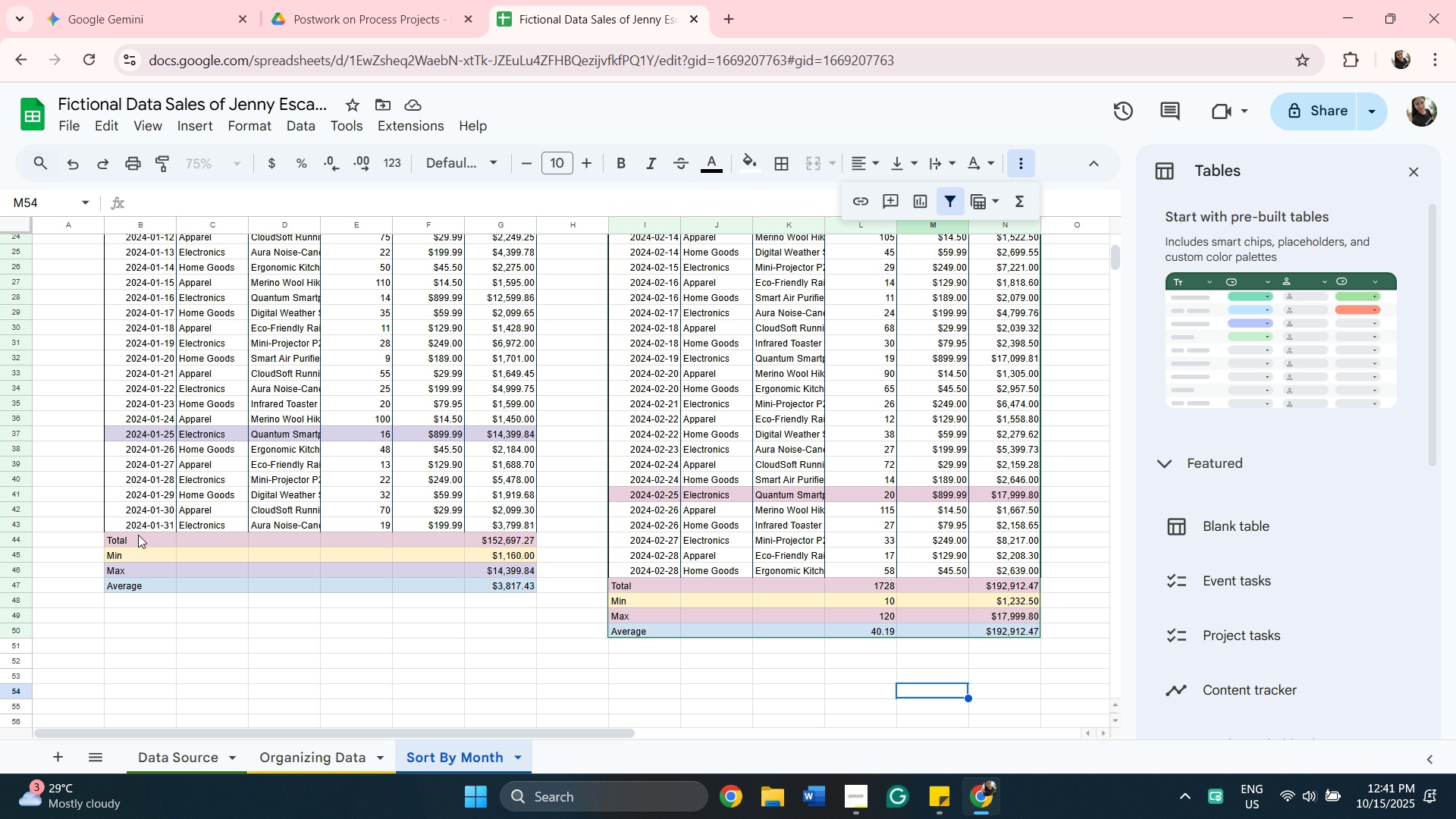 
wait(18.72)
 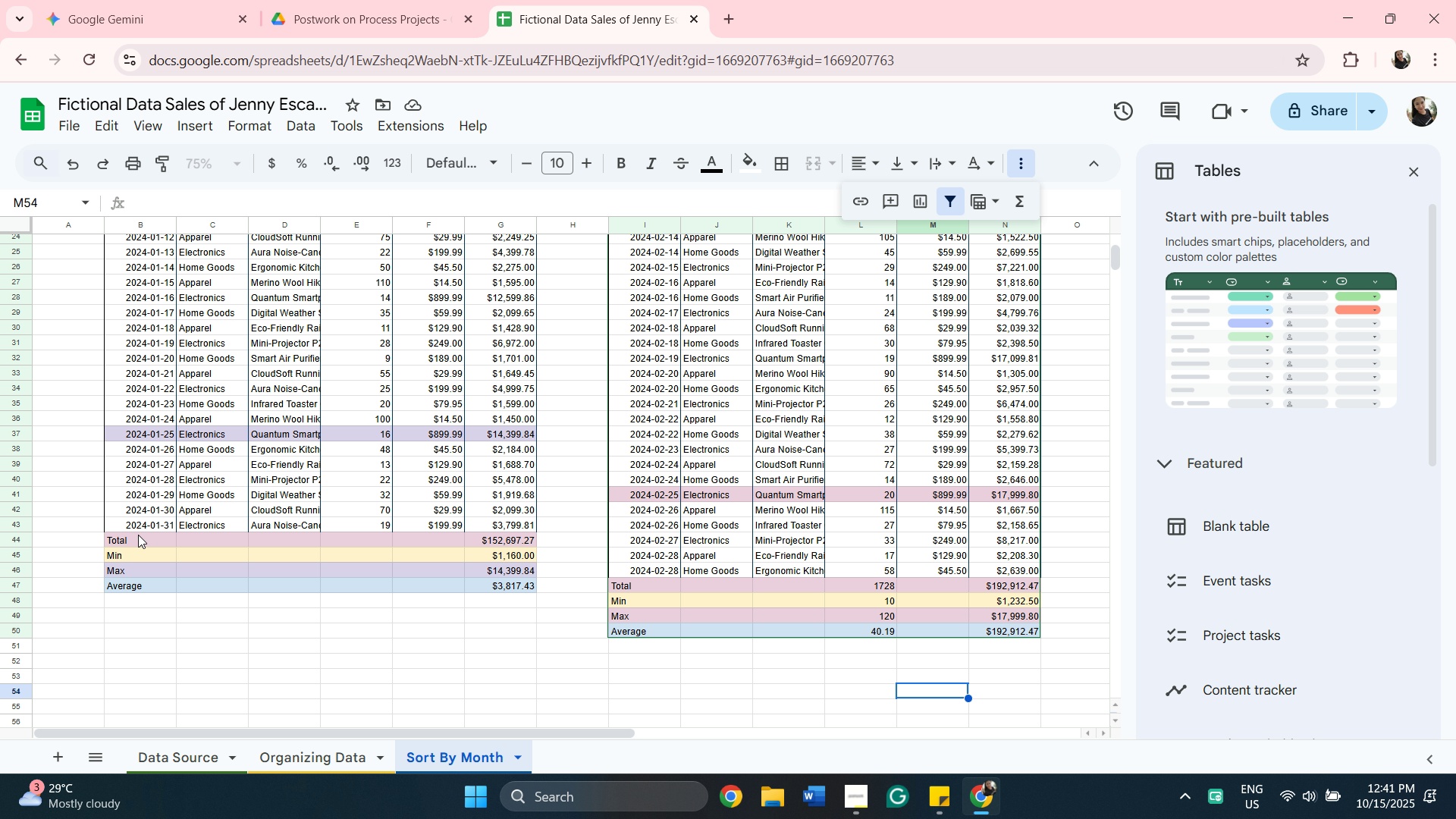 
hold_key(key=ShiftLeft, duration=0.55)
left_click([504, 576])
 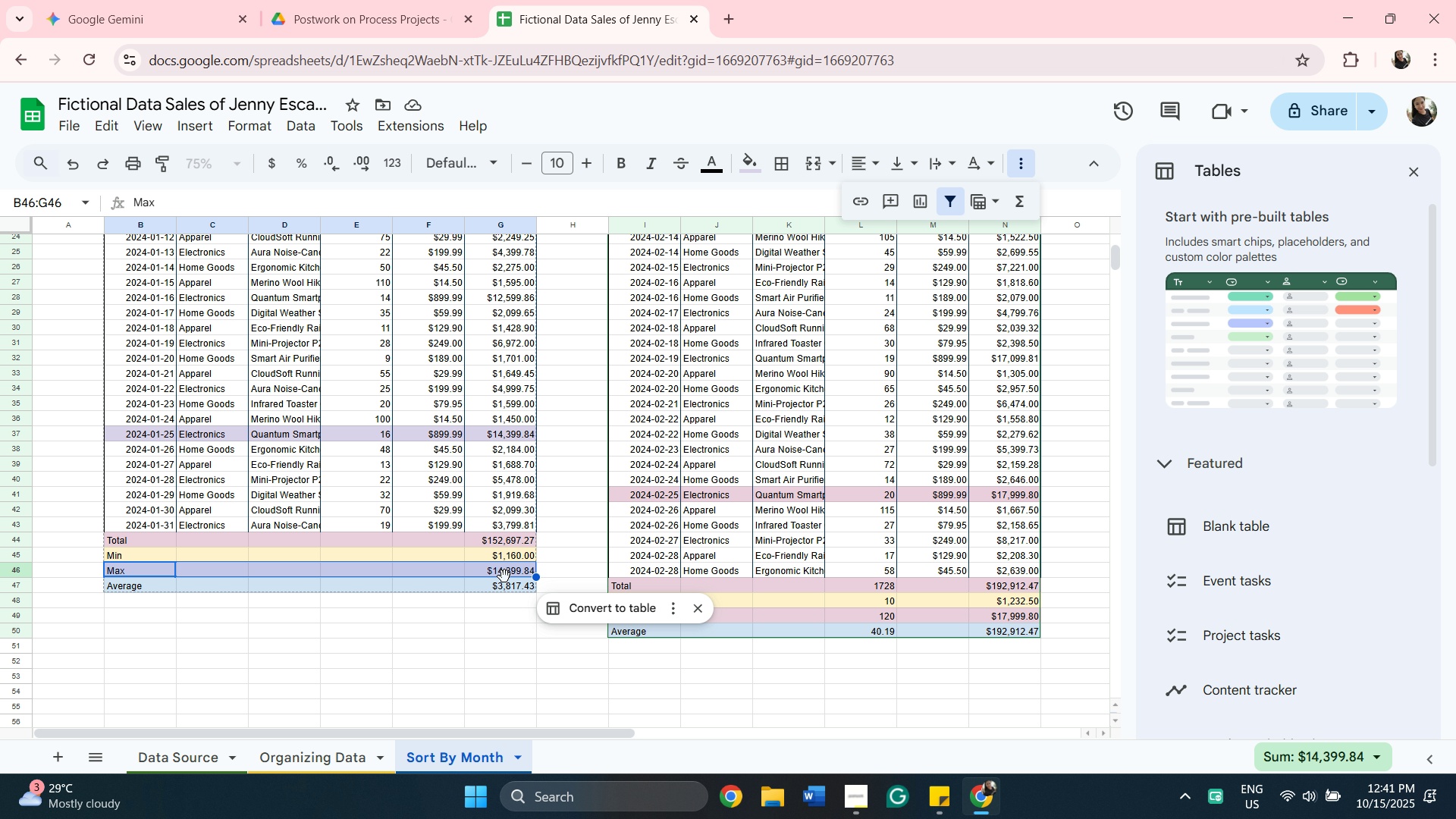 
wait(8.43)
 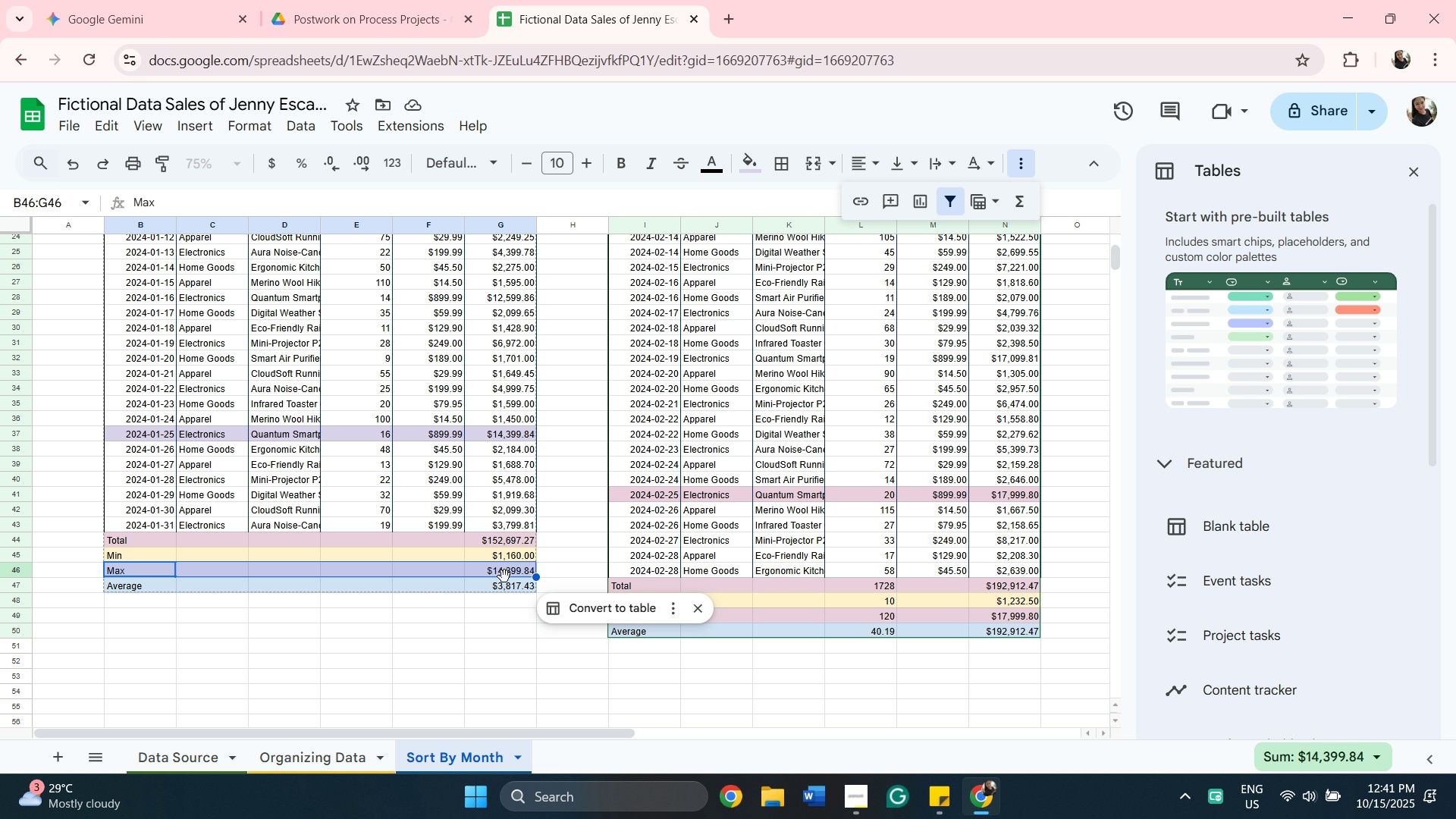 
left_click([500, 566])
 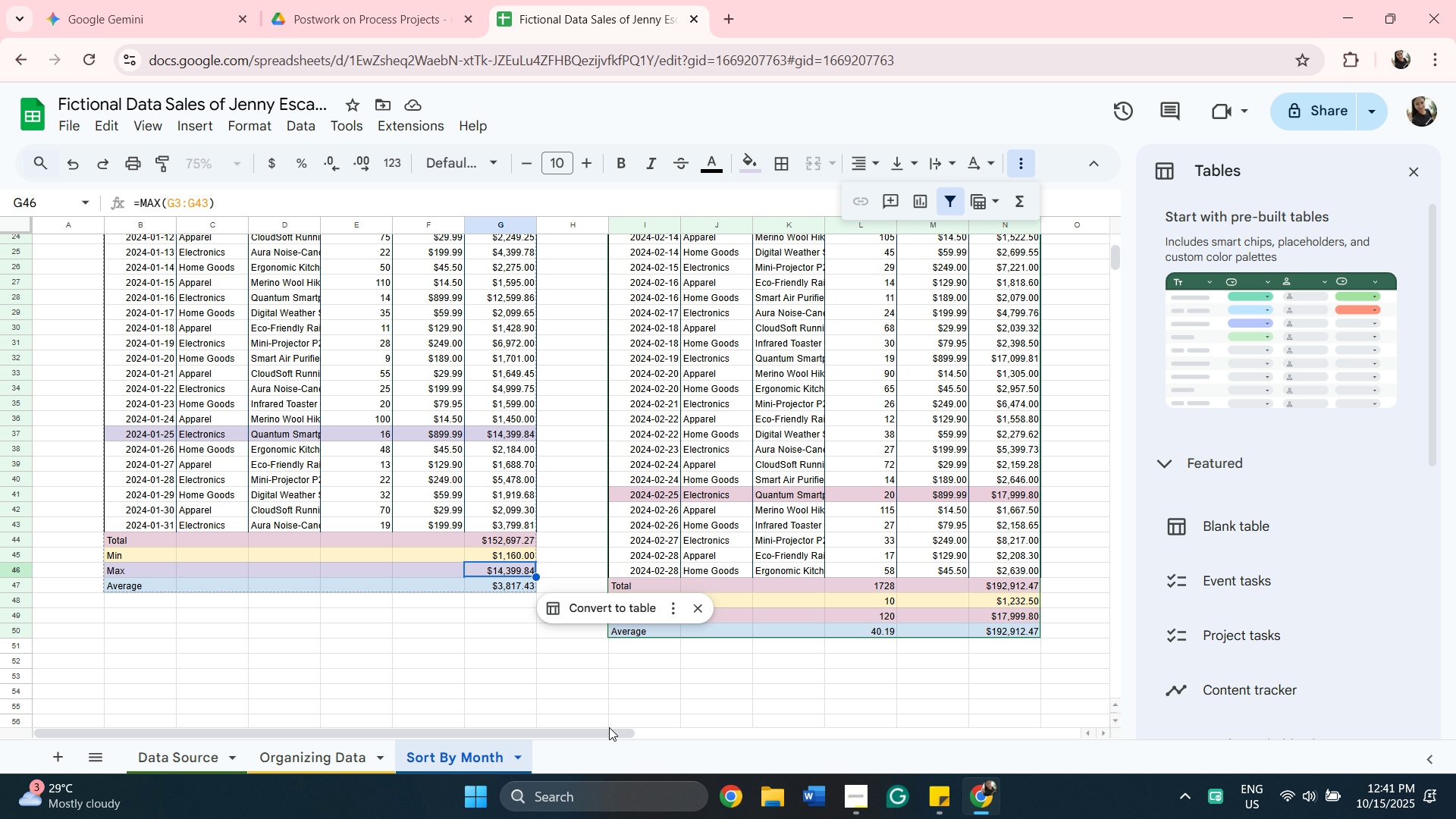 
left_click([613, 727])
 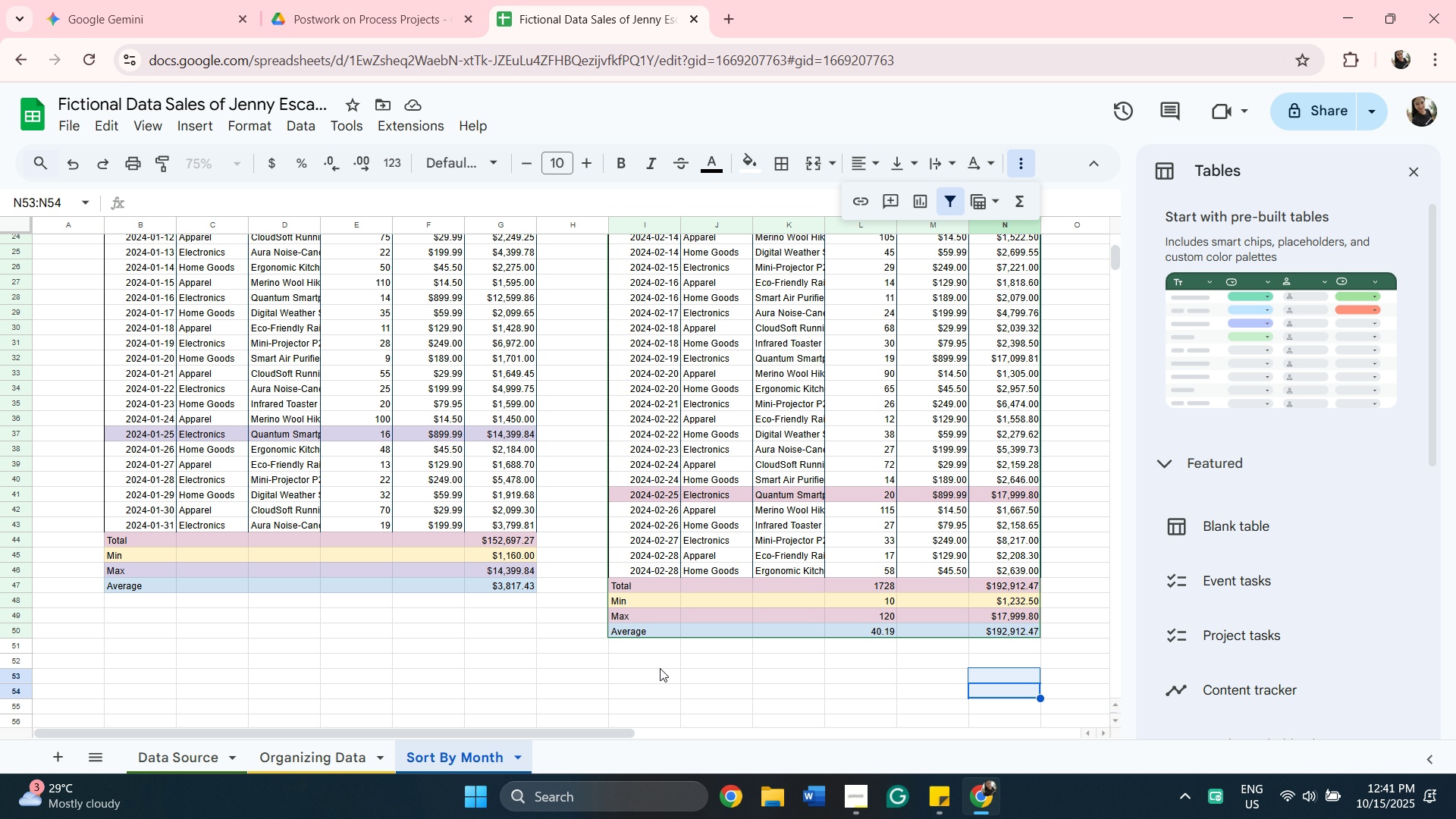 
left_click([654, 612])
 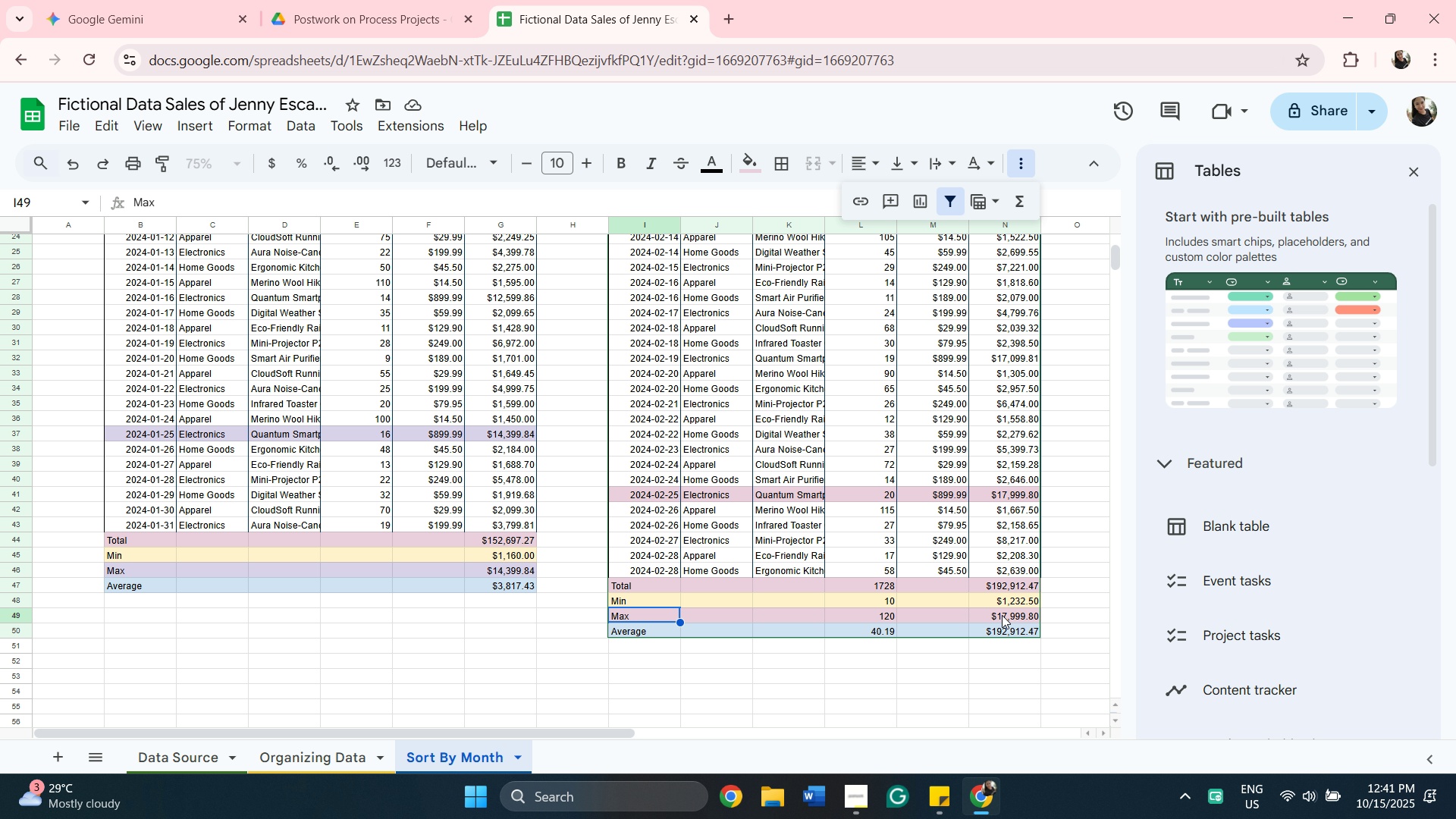 
hold_key(key=ShiftLeft, duration=0.48)
left_click([1002, 615])
 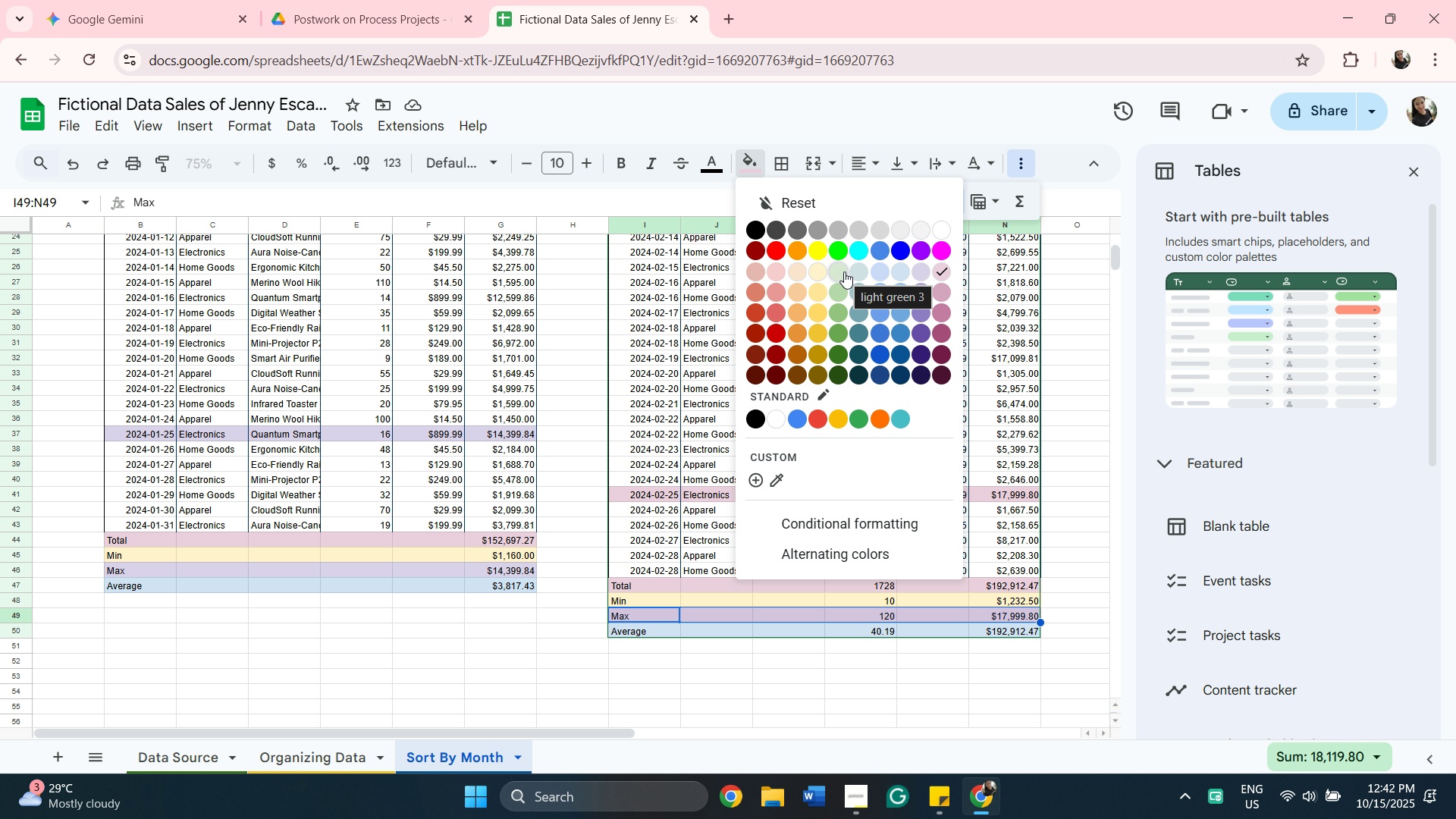 
wait(8.95)
 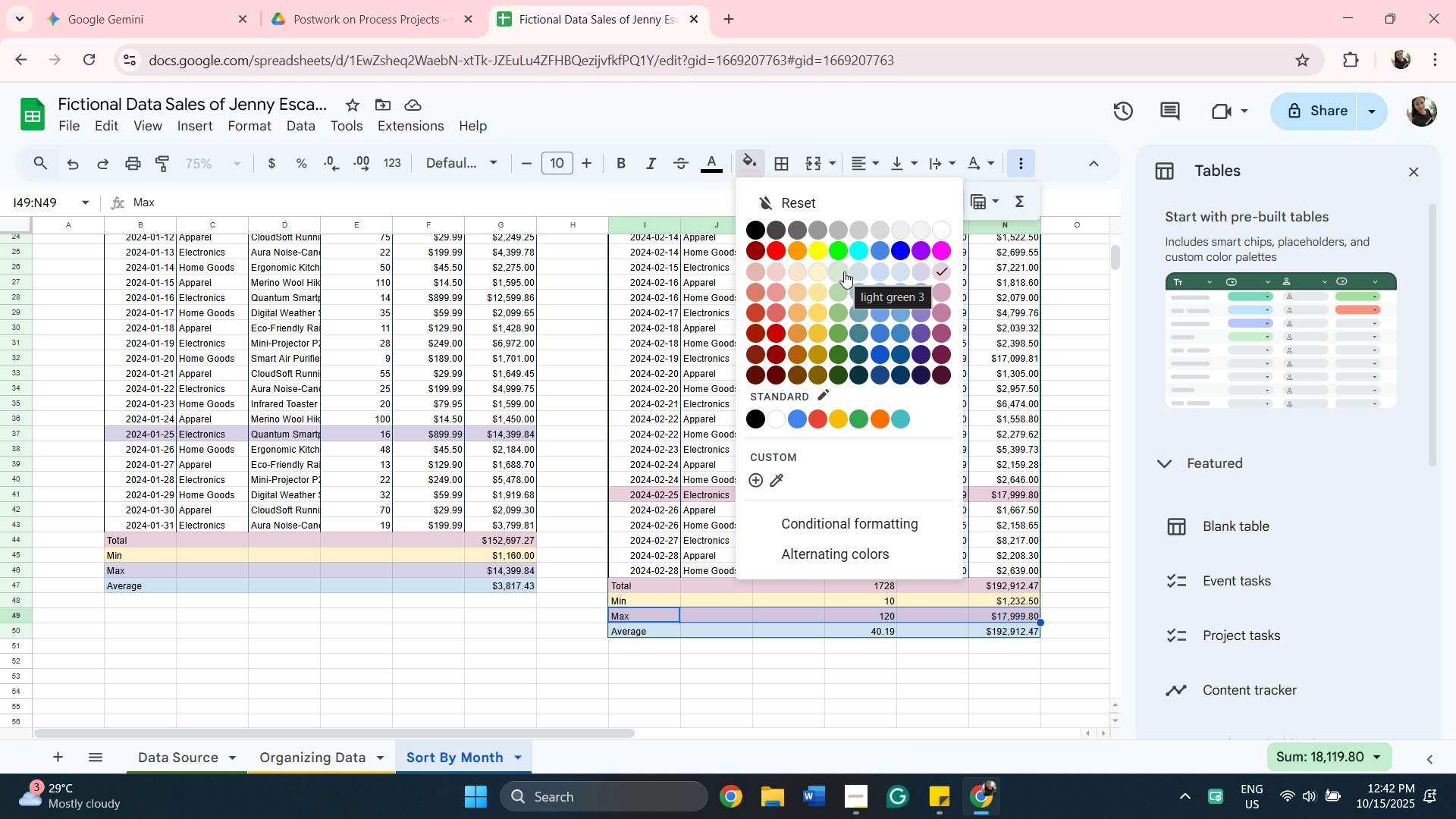 
mouse_move([785, 255])
 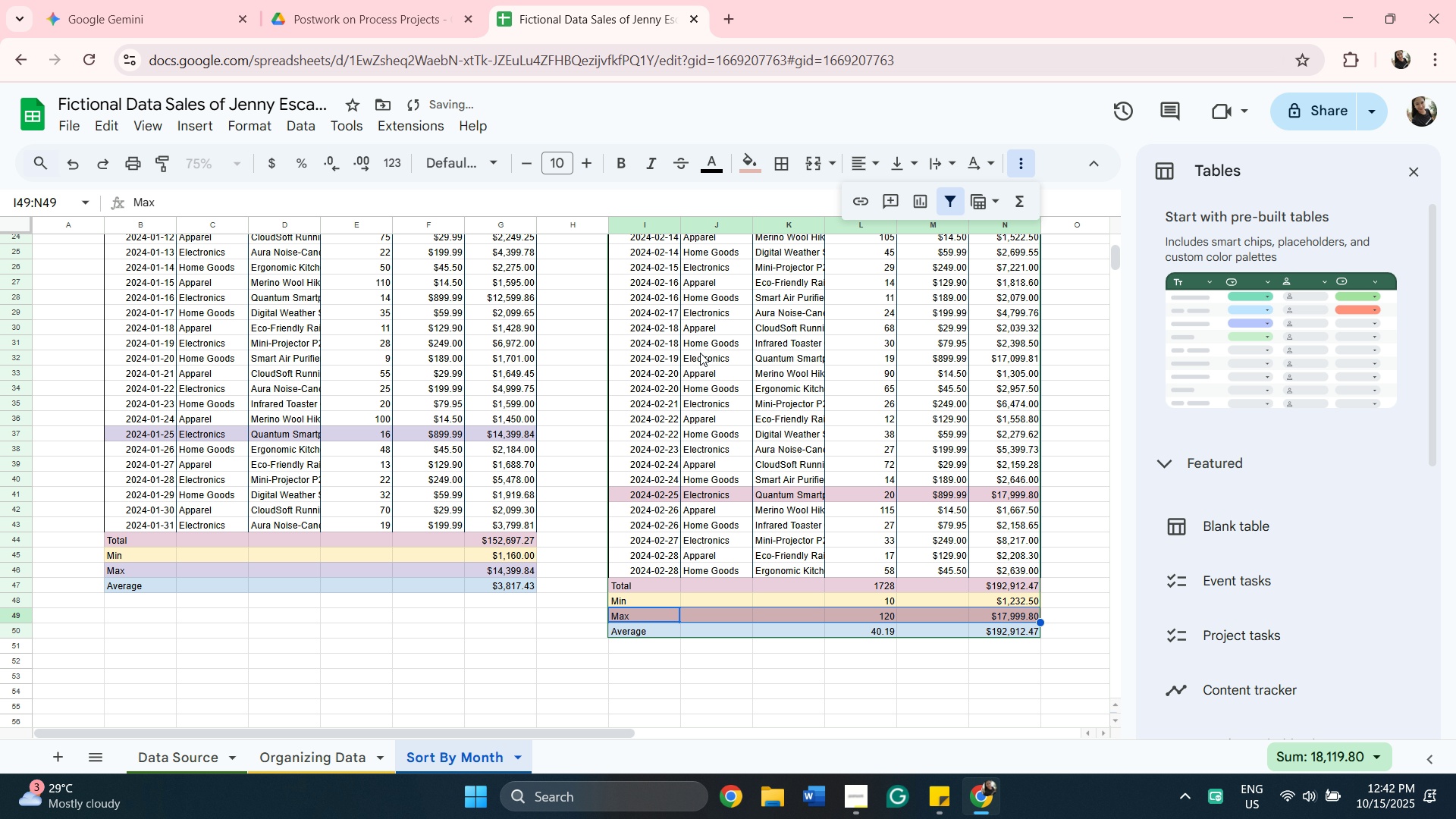 
wait(8.11)
 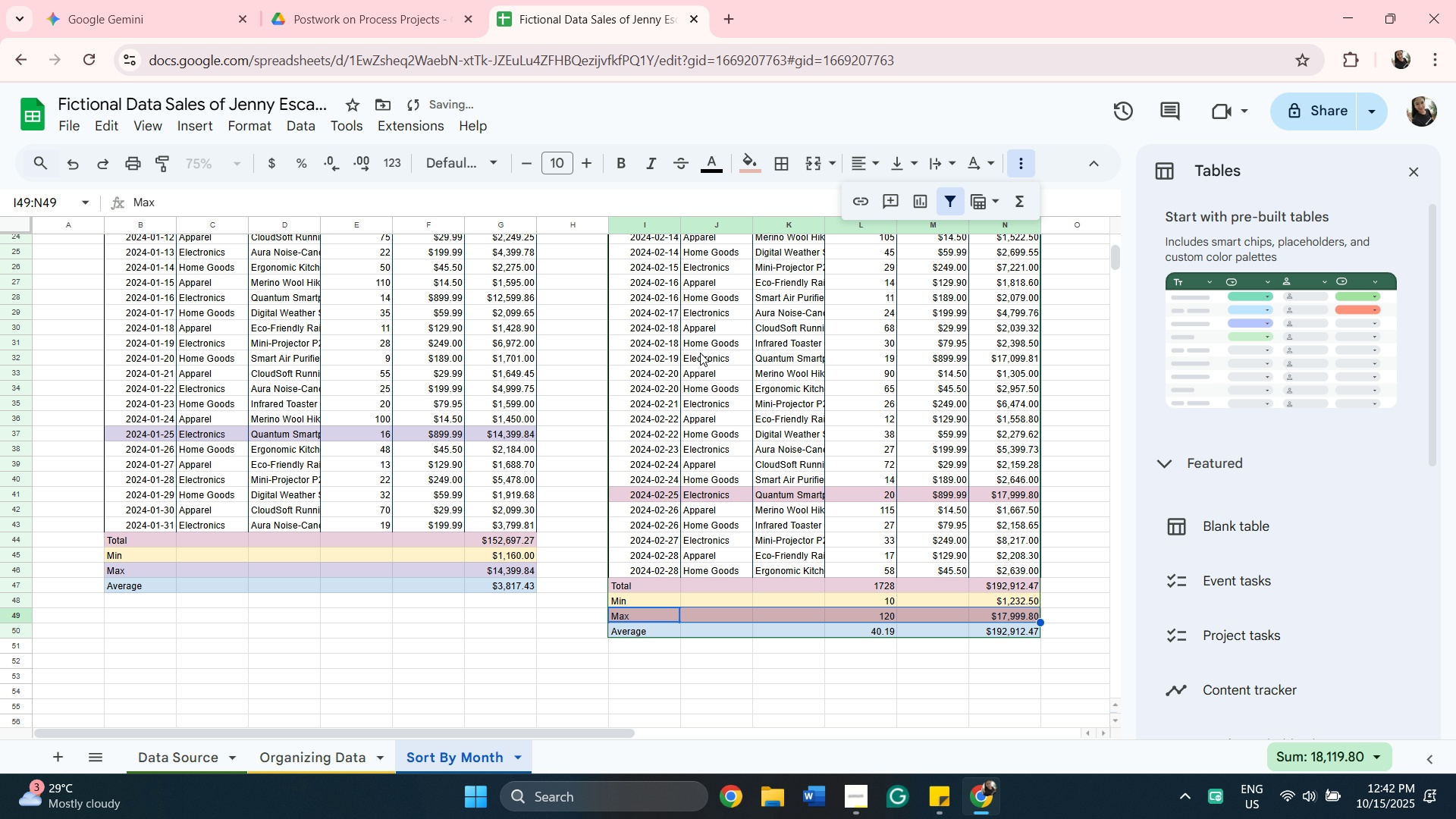 
left_click([746, 165])
 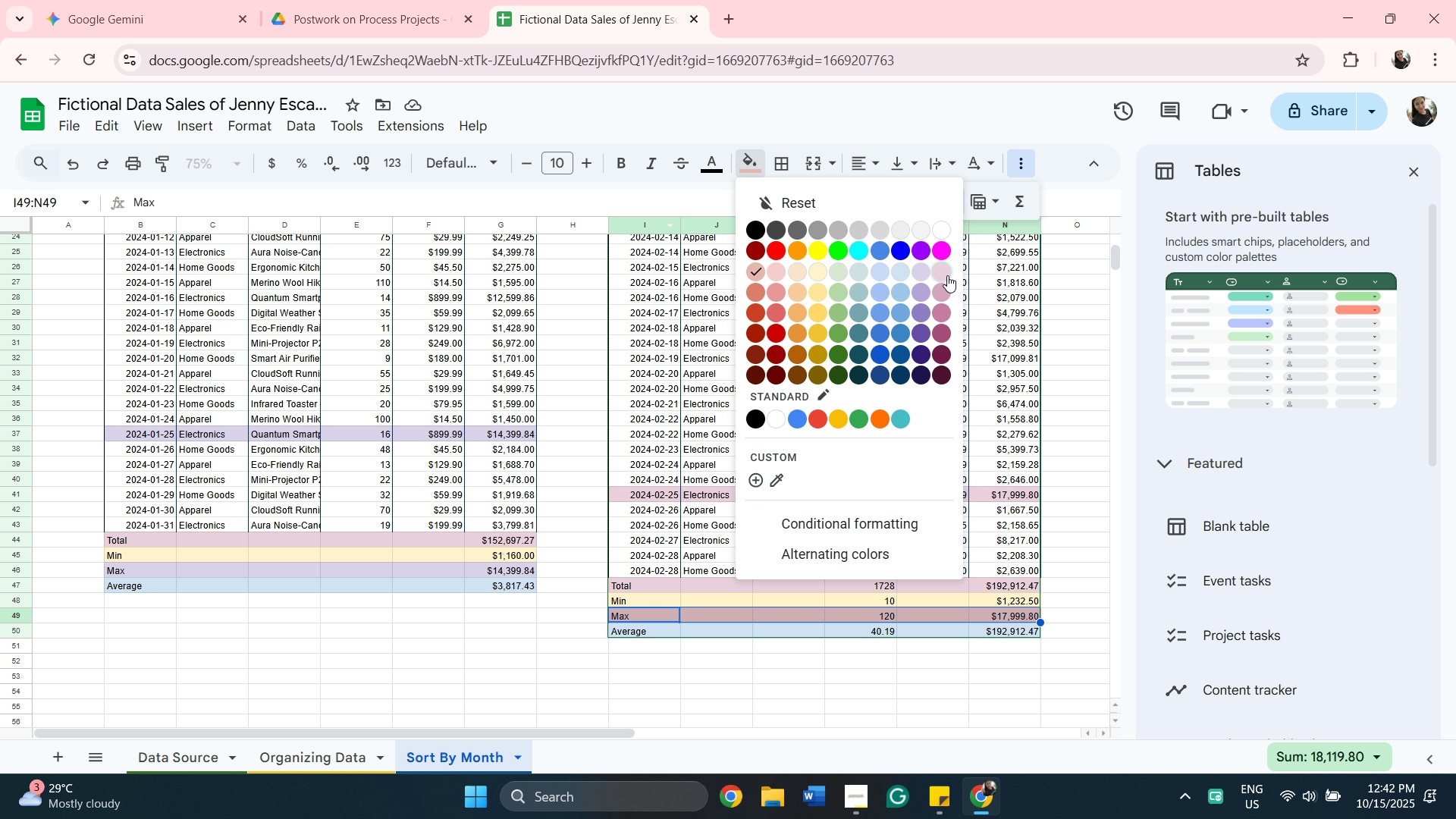 
left_click([947, 275])
 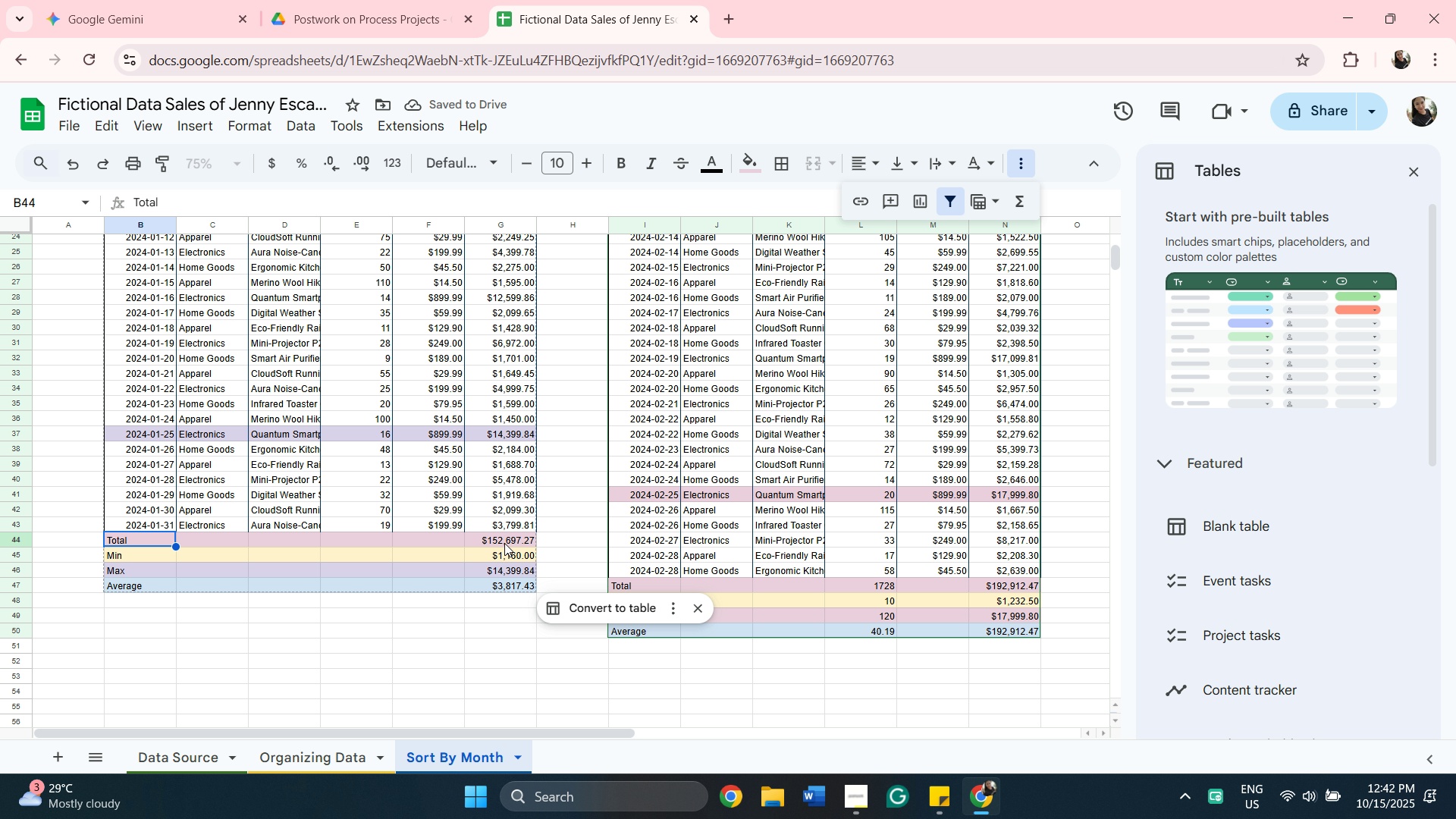 
wait(6.51)
 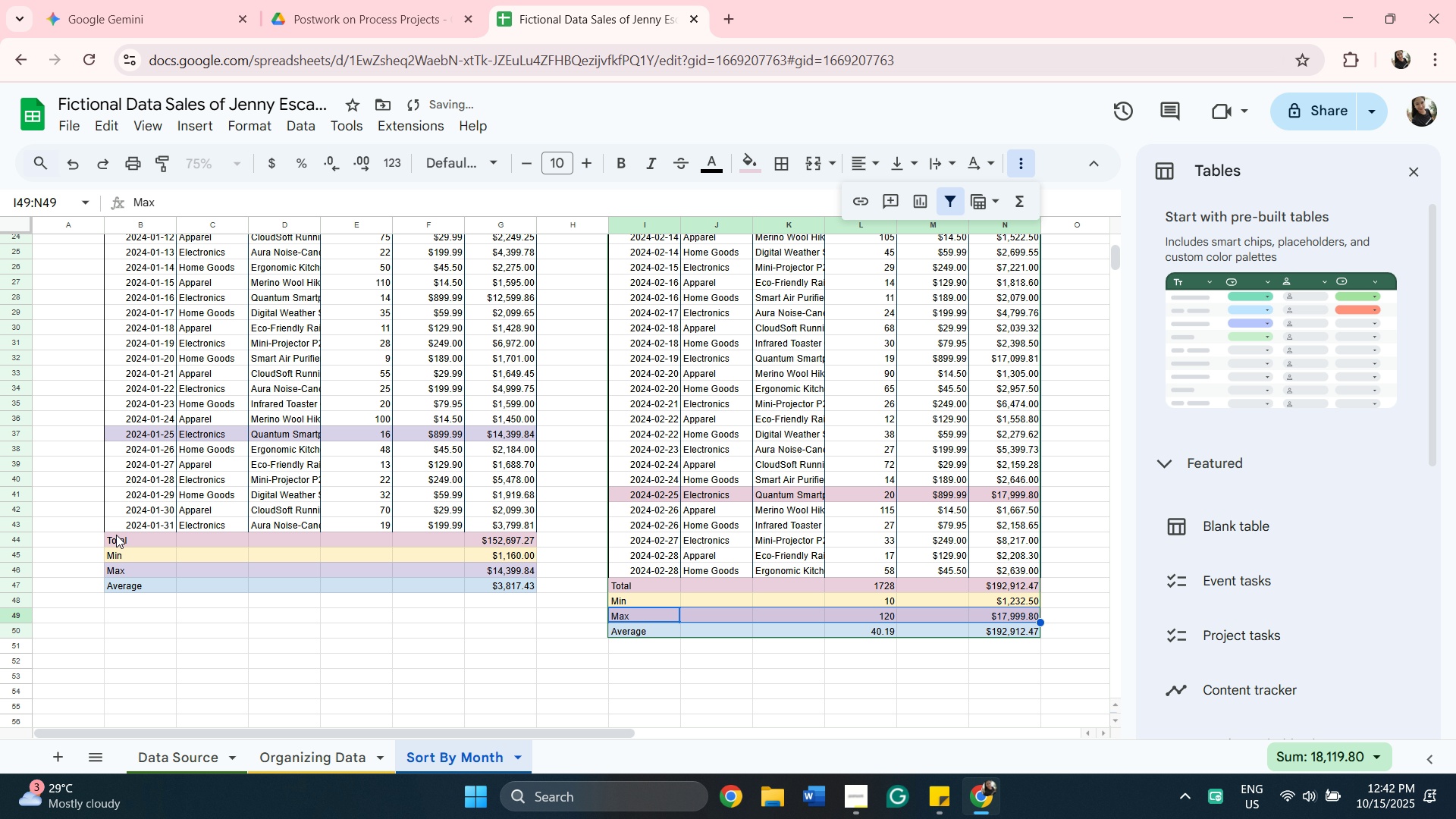 
hold_key(key=ShiftLeft, duration=0.51)
left_click([504, 543])
 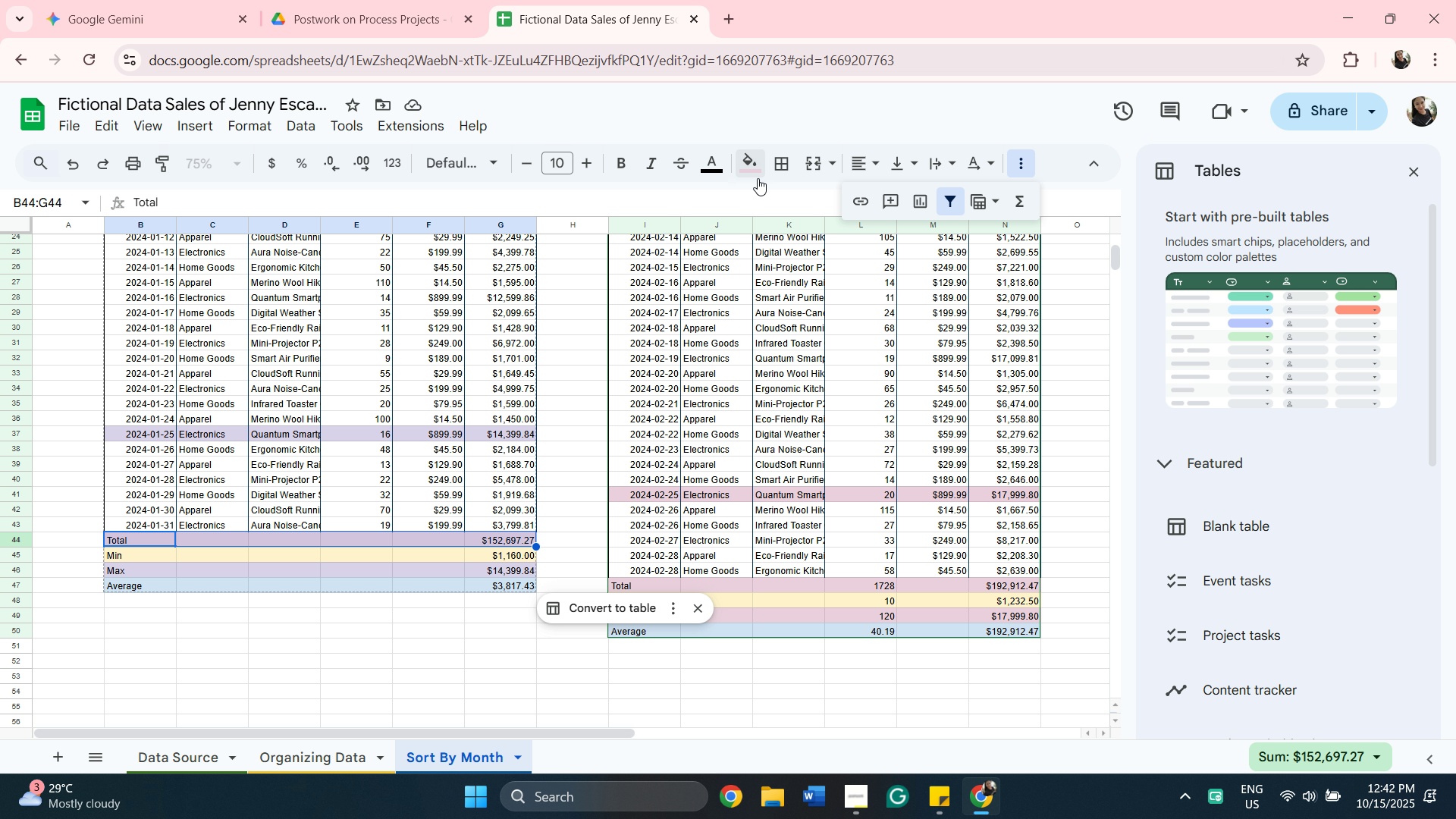 
left_click_drag(start_coordinate=[750, 165], to_coordinate=[750, 162])
 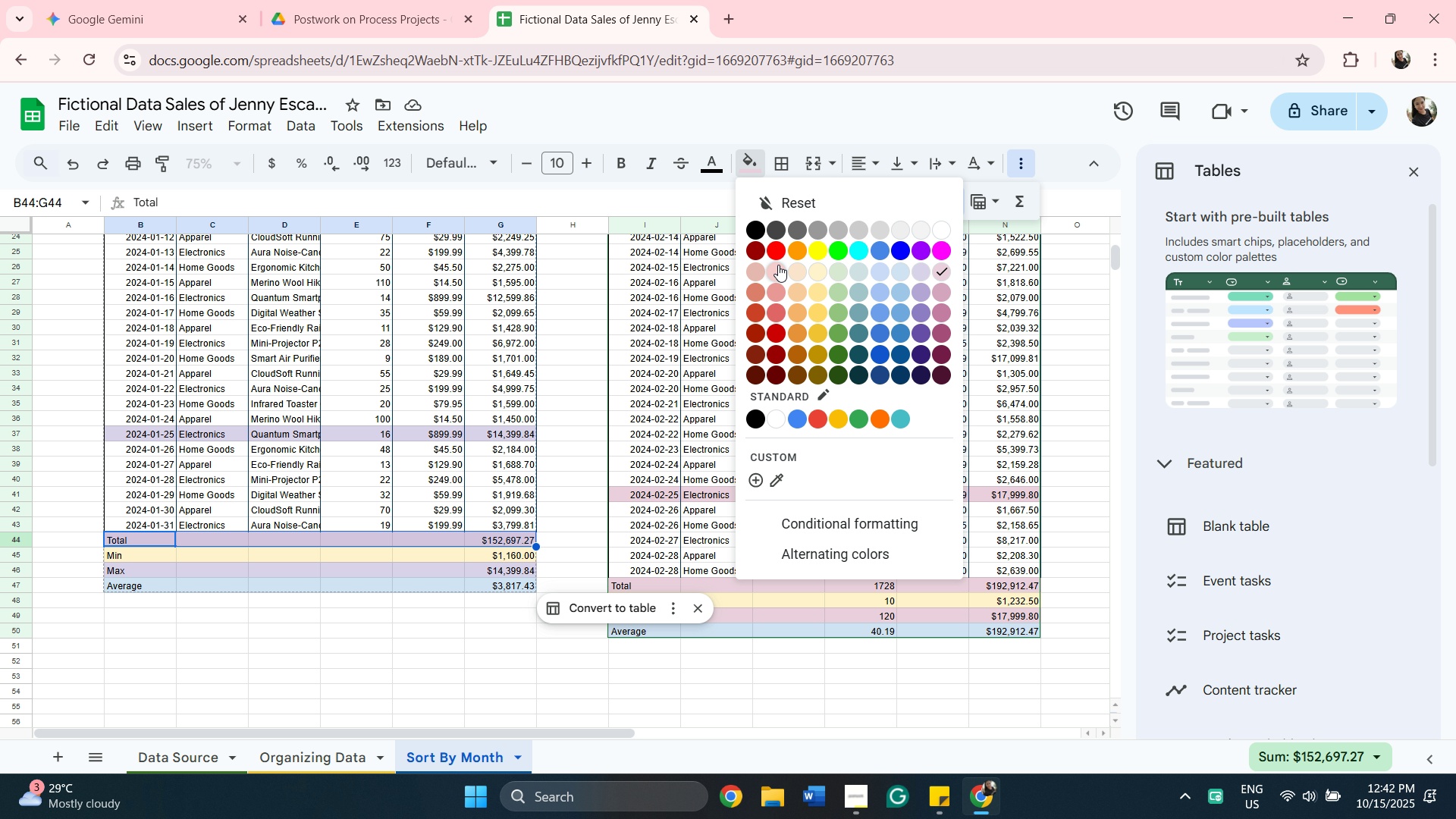 
left_click([778, 265])
 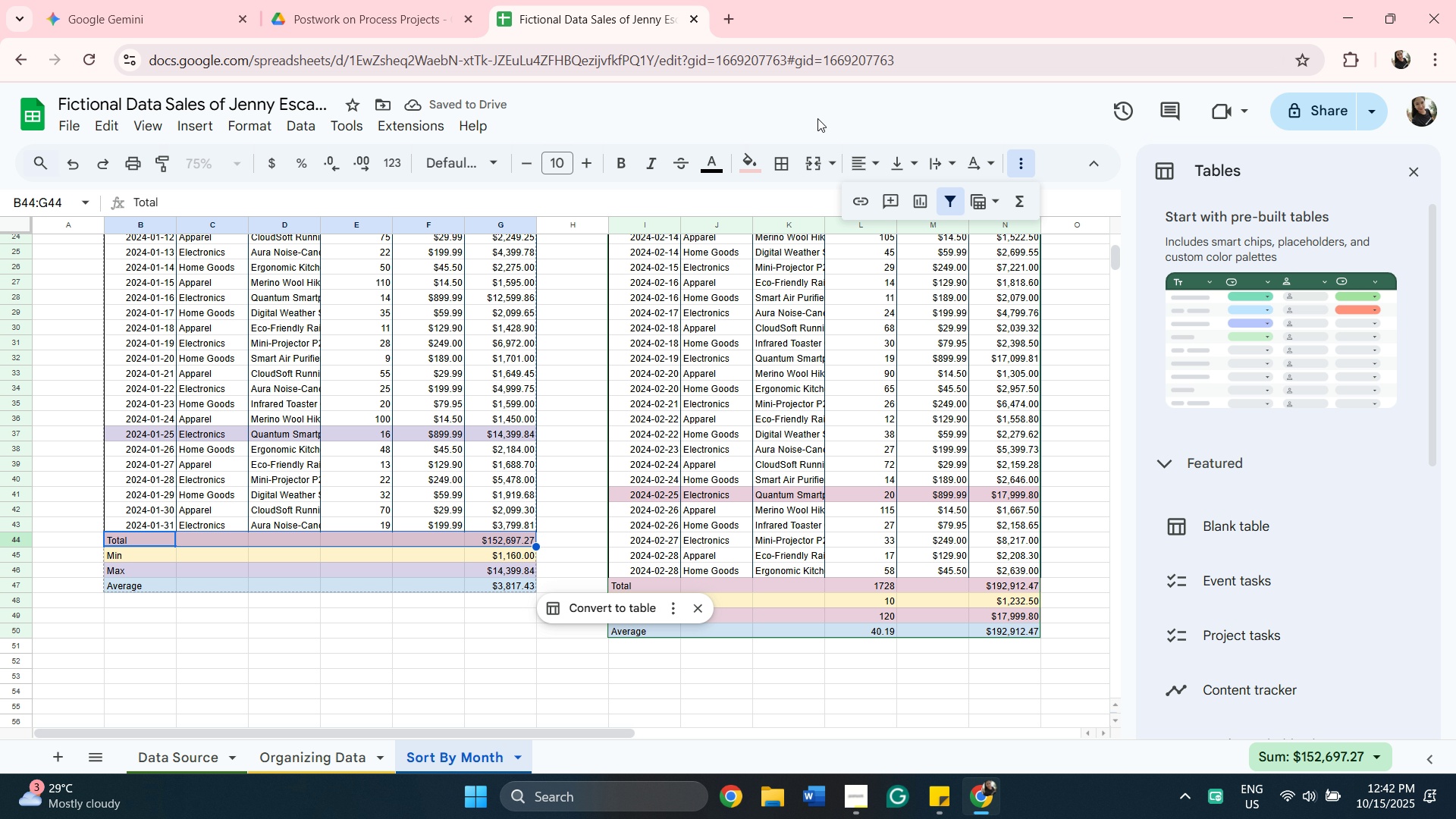 
left_click([749, 161])
 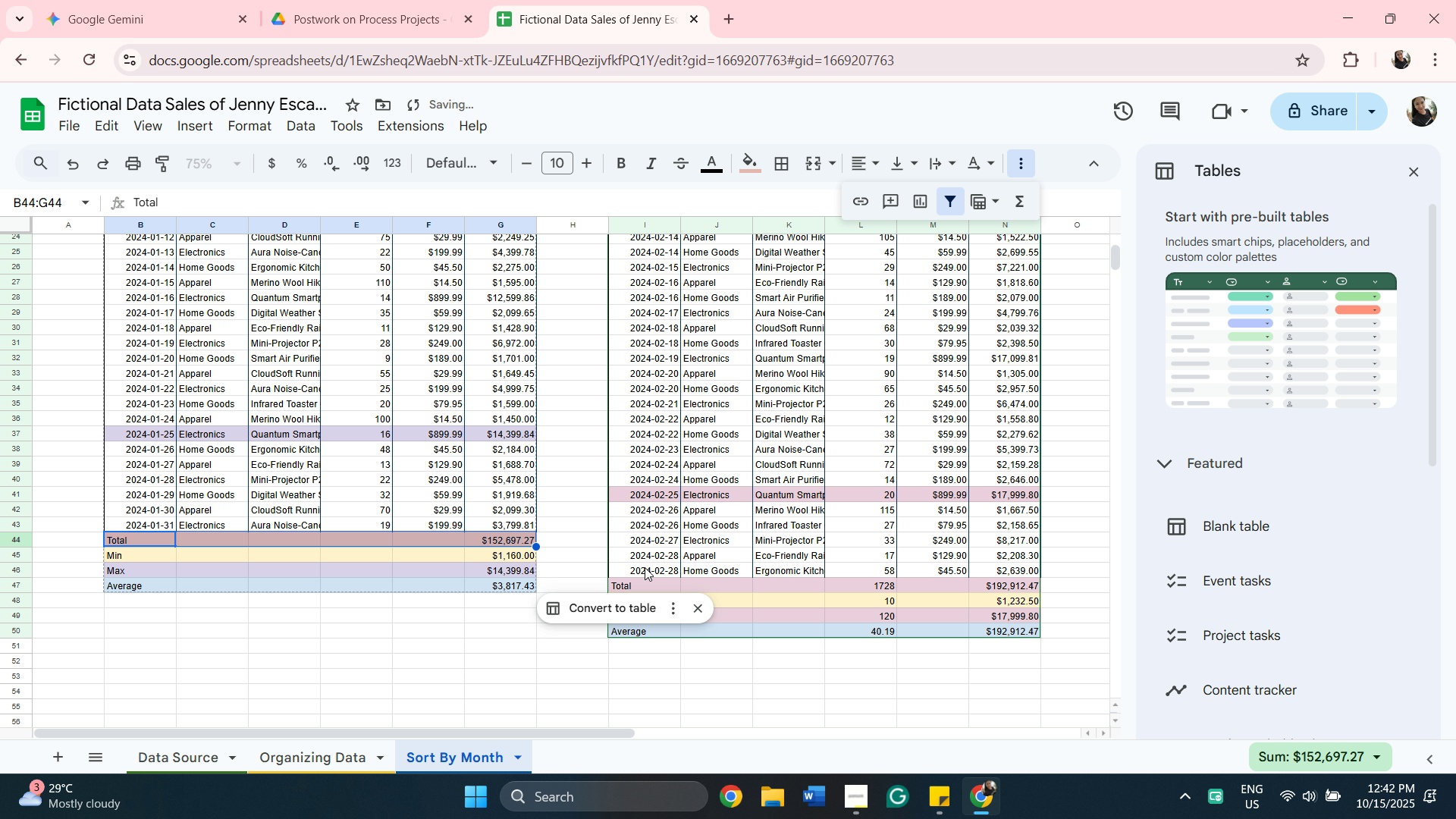 
left_click([637, 580])
 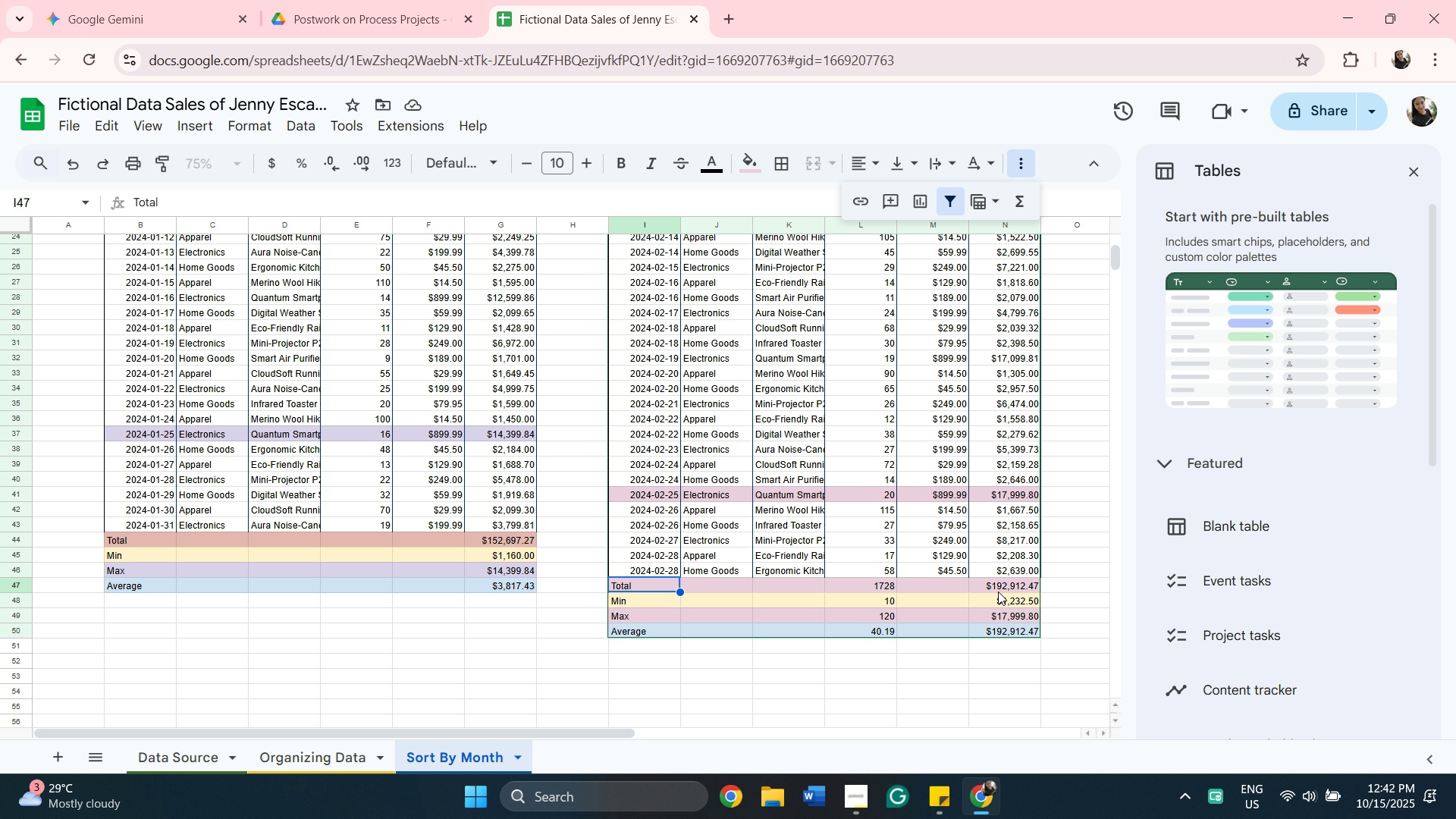 
hold_key(key=ShiftLeft, duration=0.62)
left_click([998, 592])
 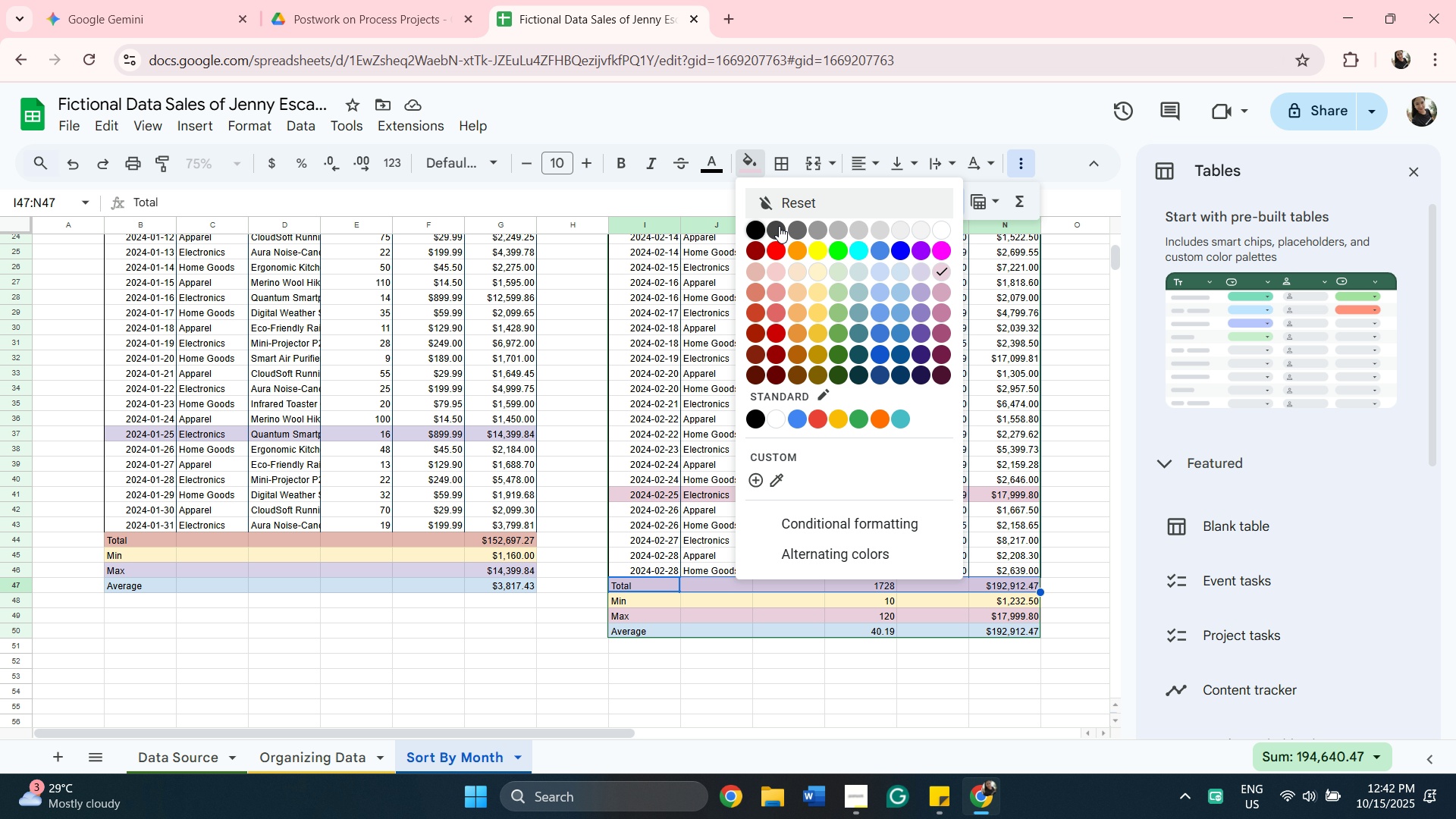 
left_click([758, 272])
 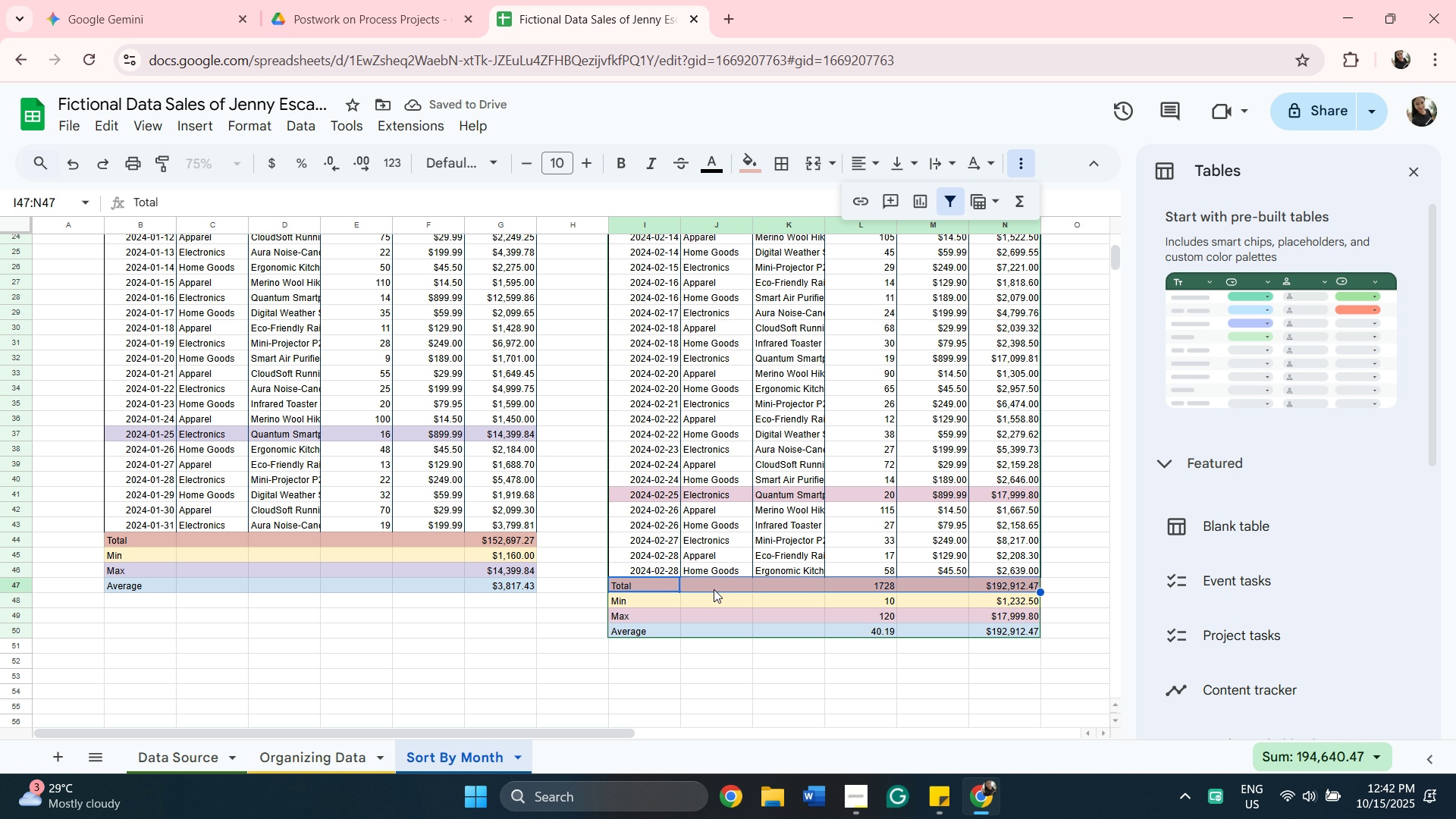 
left_click([482, 667])
 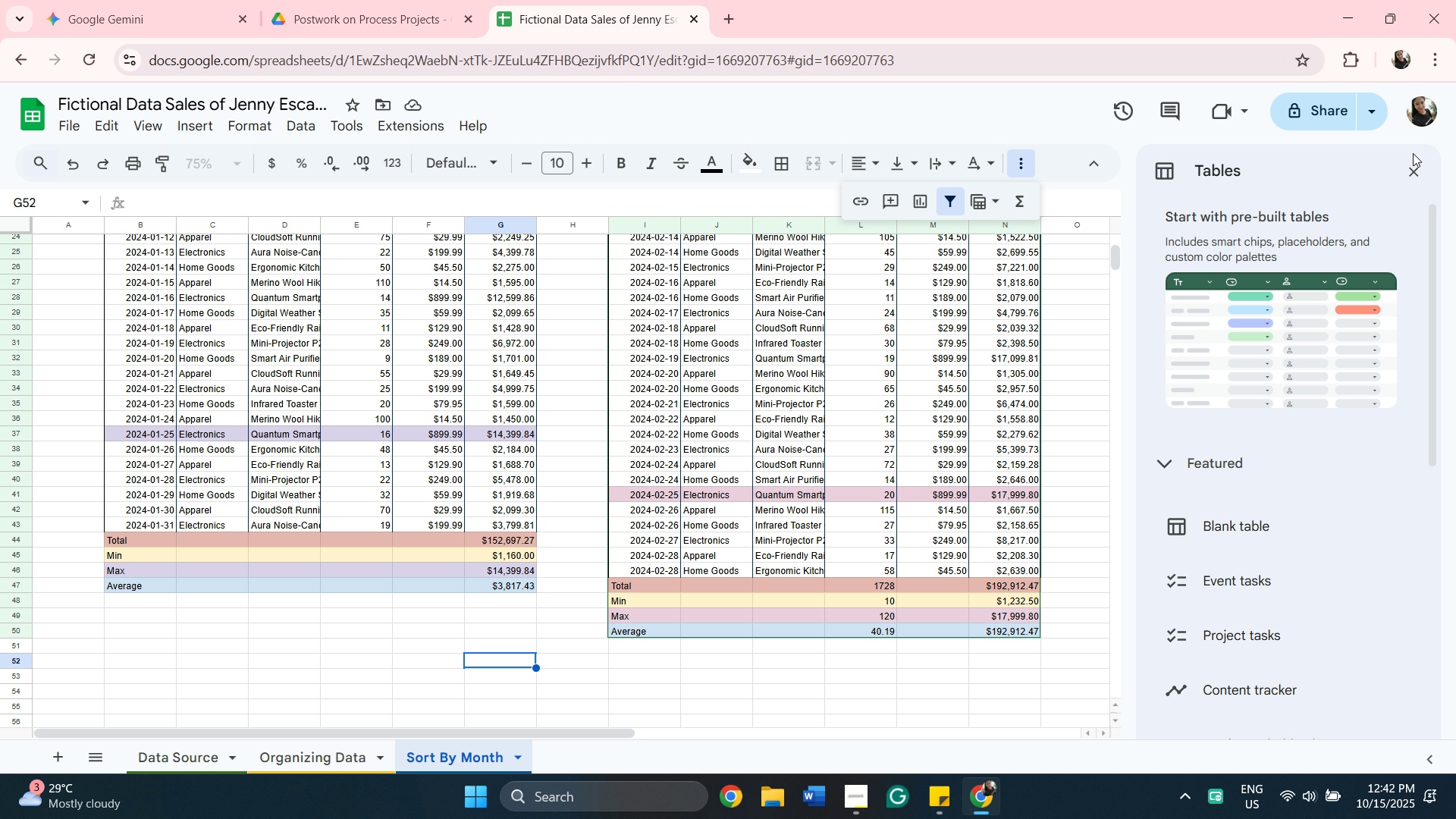 
left_click([1412, 169])
 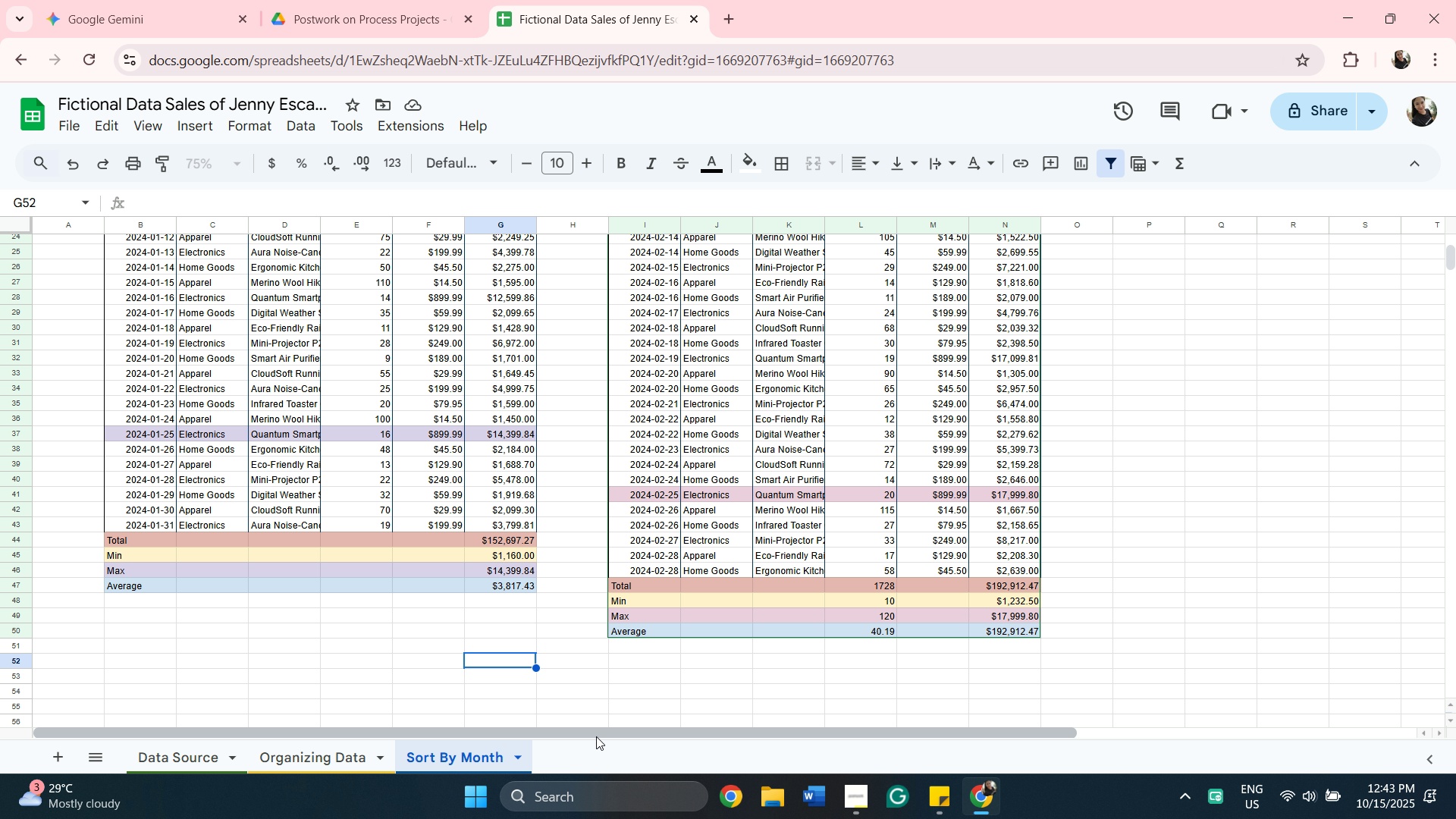 
left_click_drag(start_coordinate=[609, 730], to_coordinate=[872, 734])
 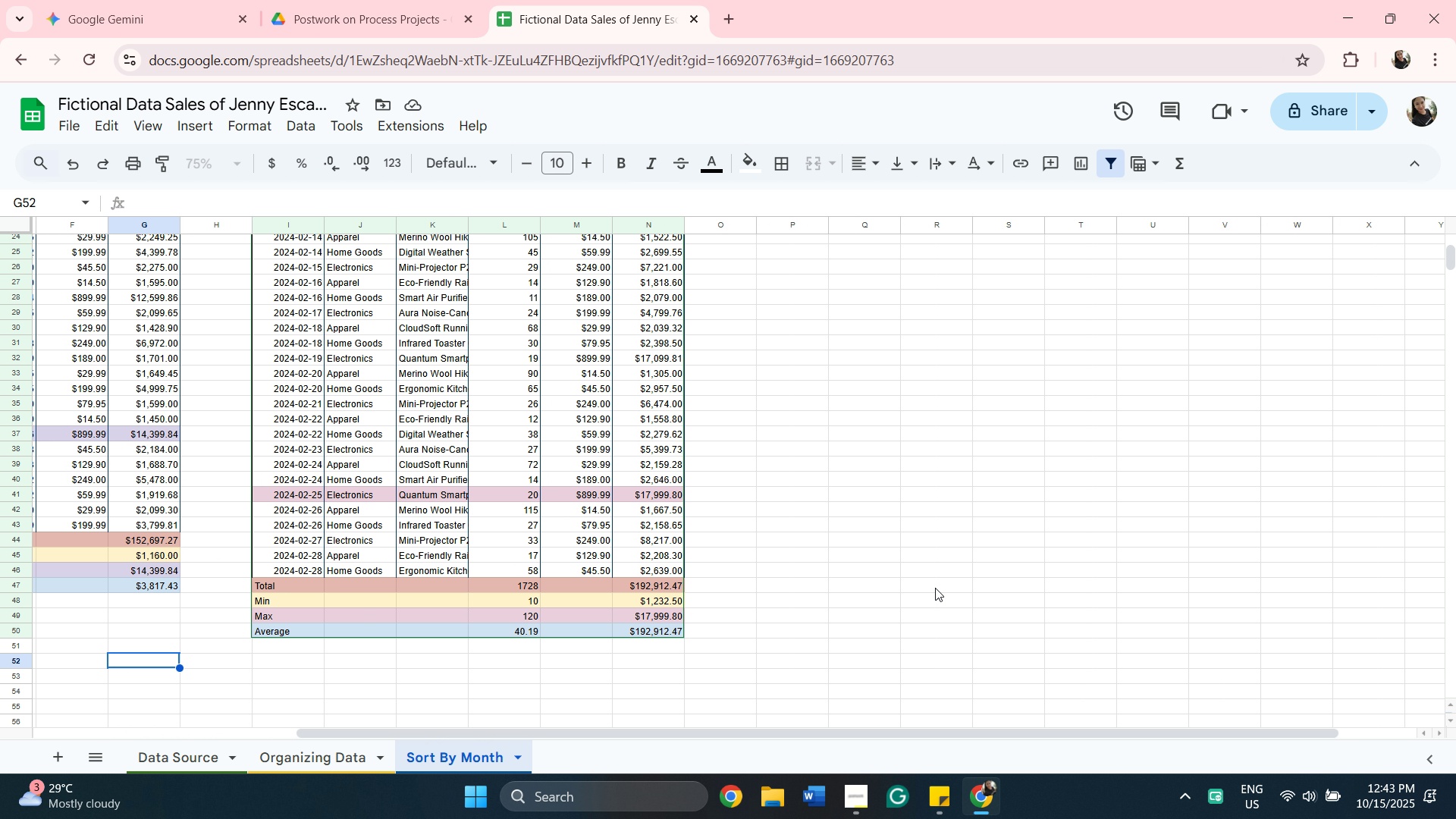 
scroll: coordinate [935, 571], scroll_direction: up, amount: 5.0